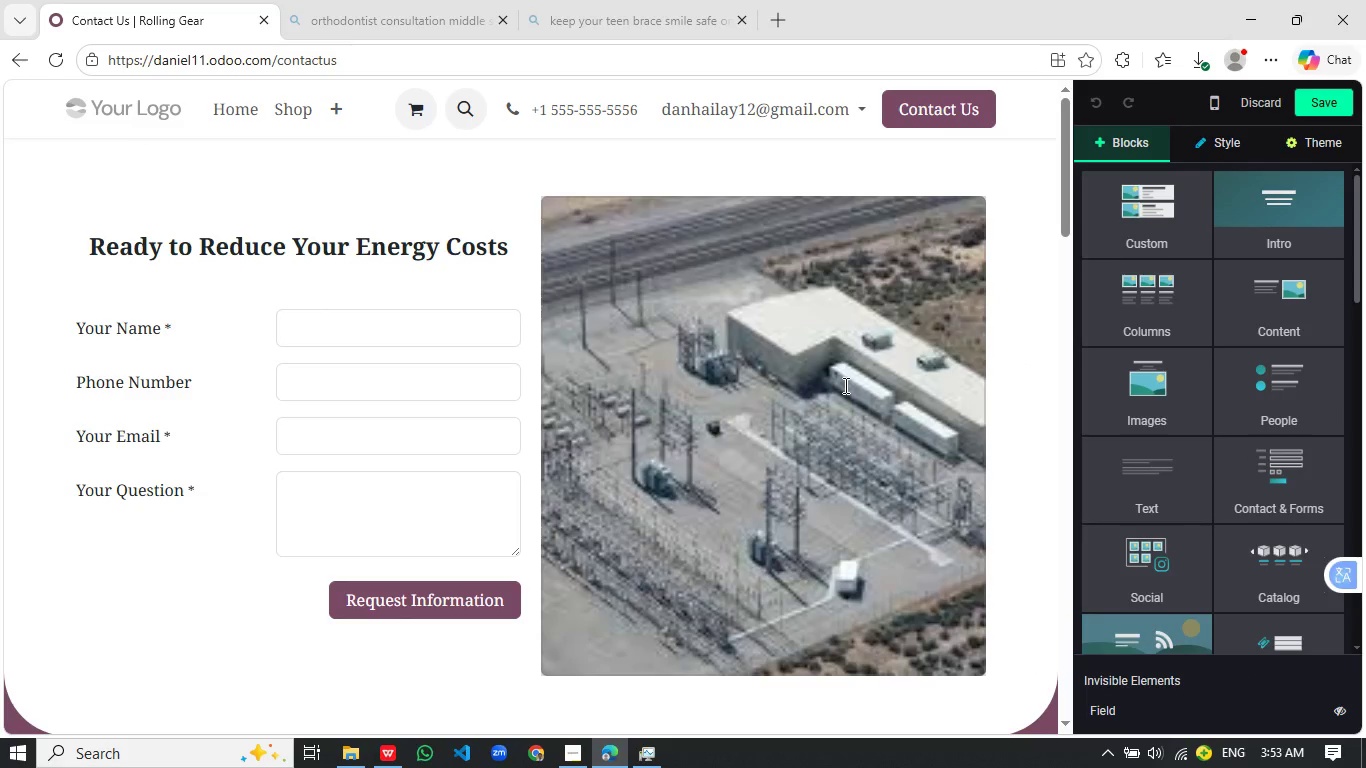 
left_click([844, 385])
 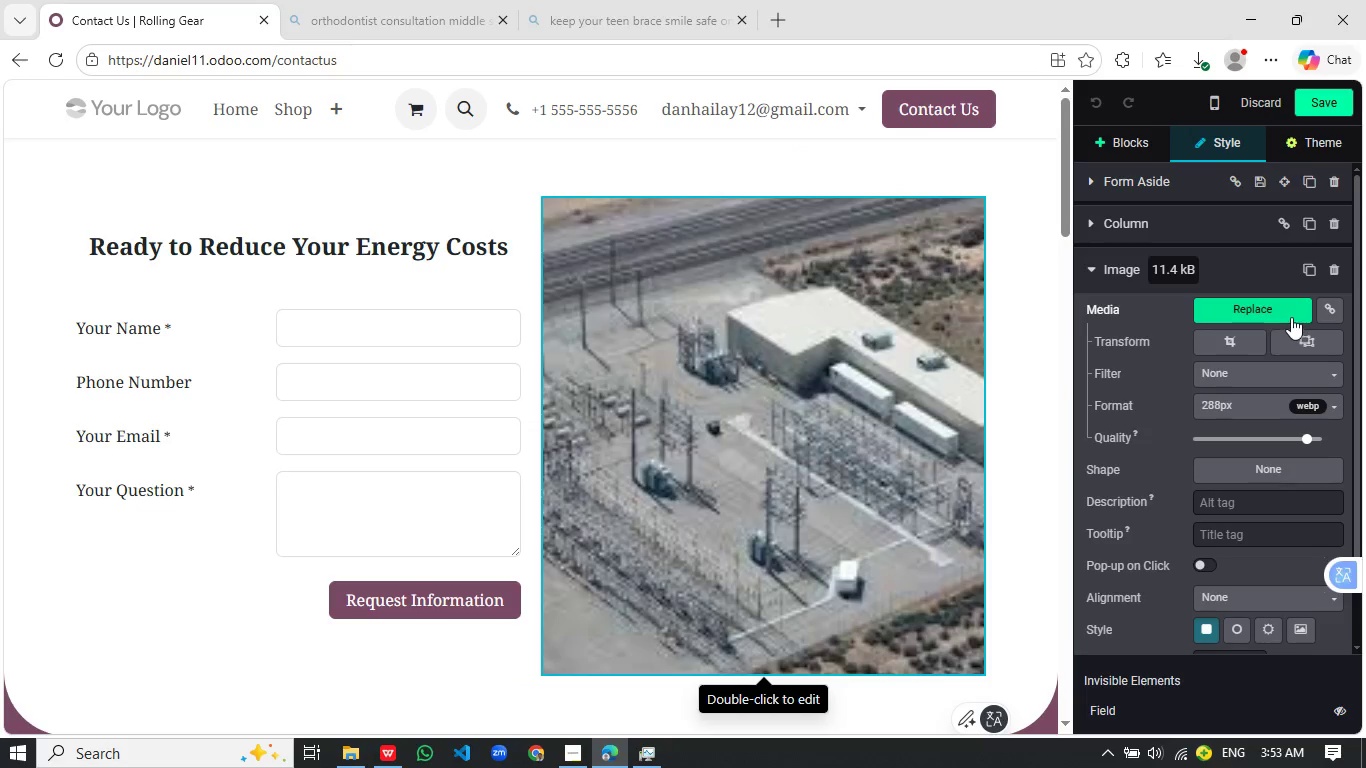 
left_click([1291, 307])
 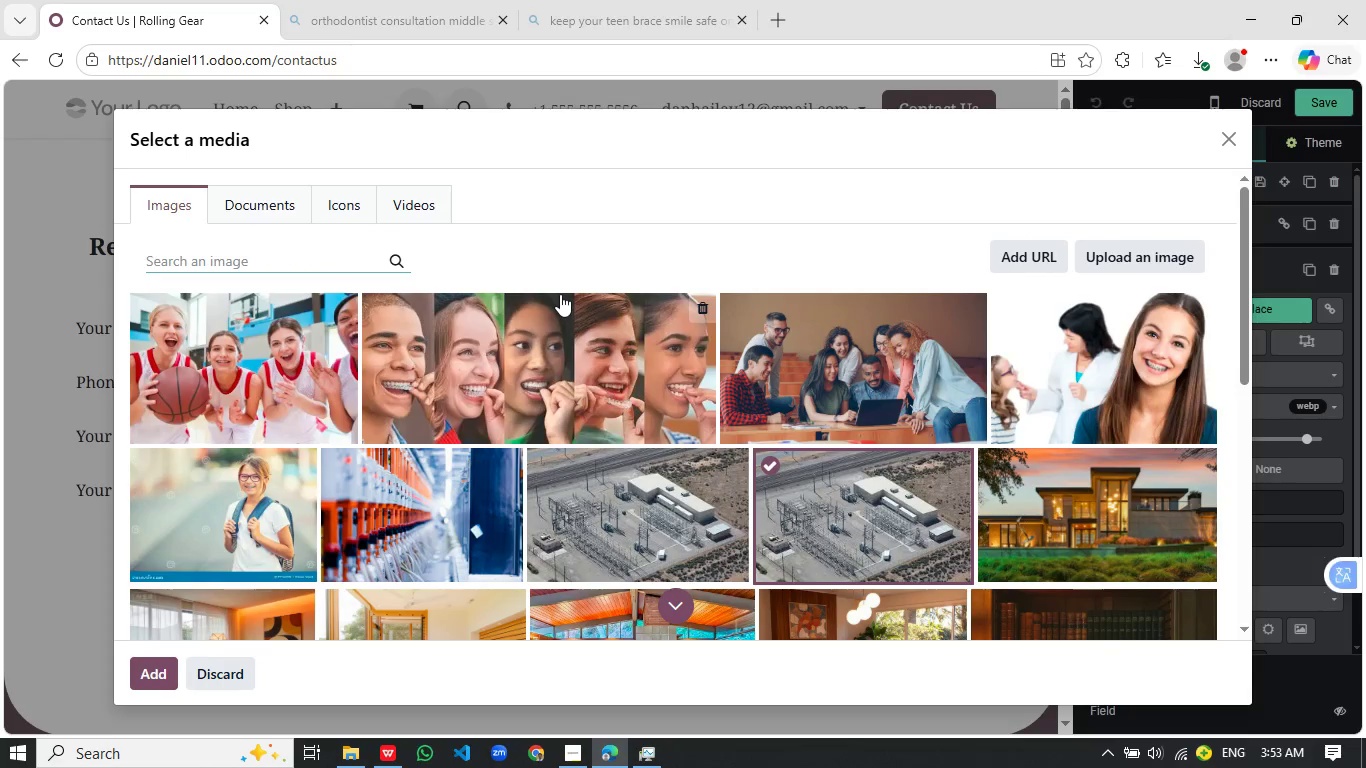 
wait(5.61)
 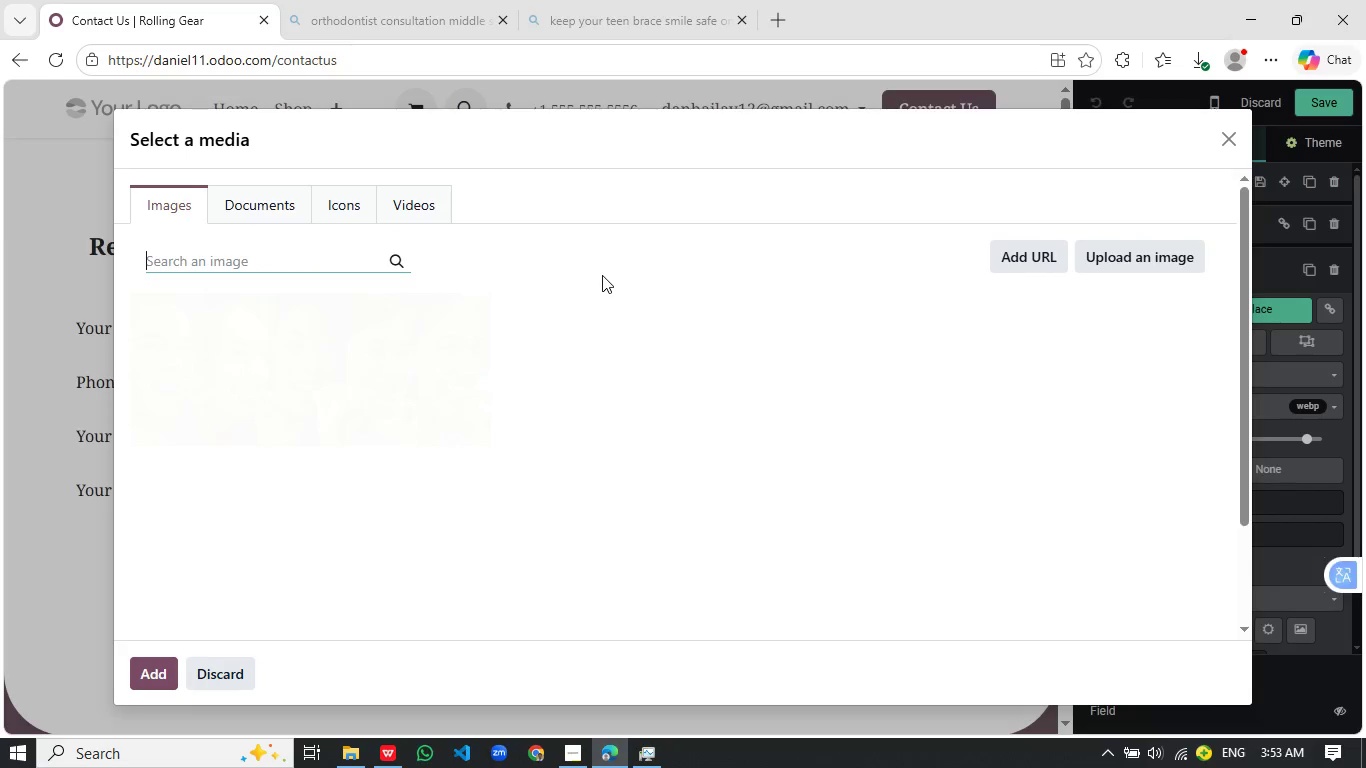 
type(get sport )
key(Backspace)
type(s safety advice)
 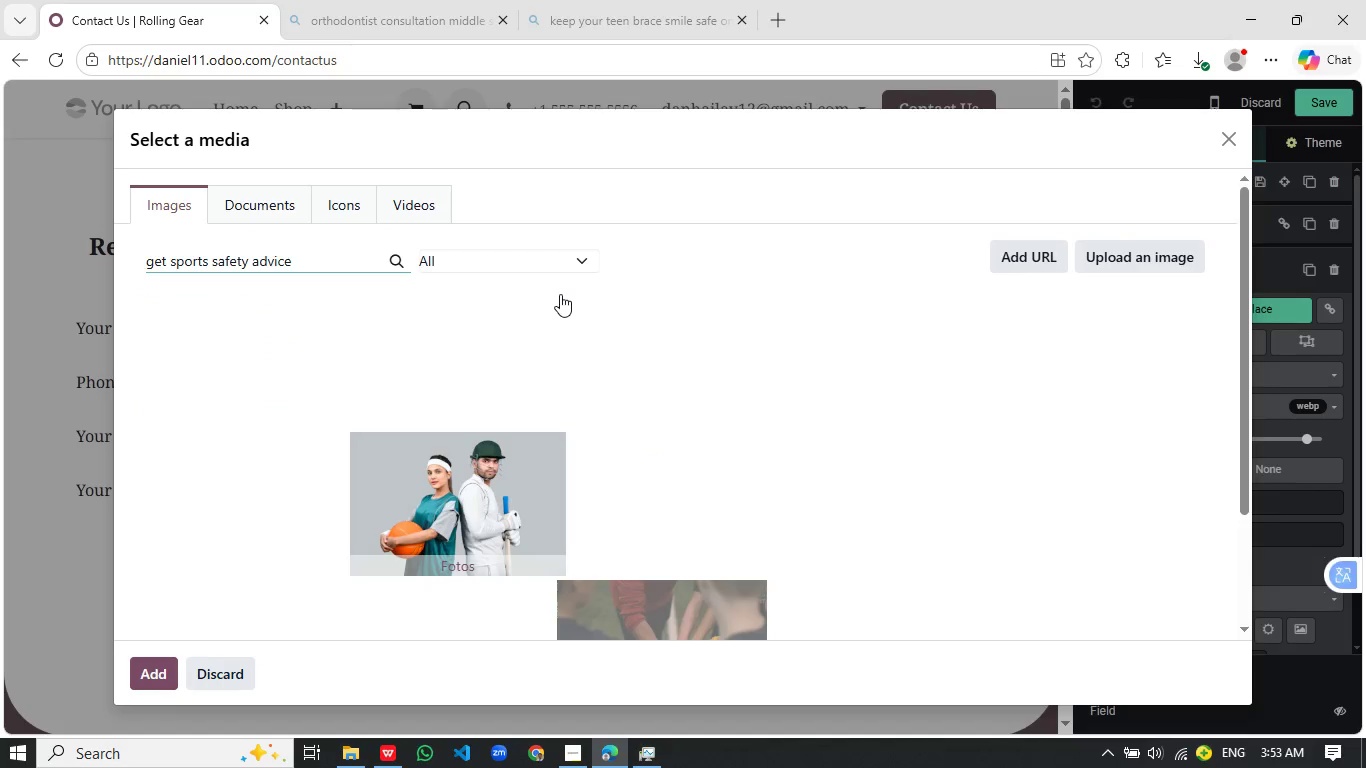 
wait(16.94)
 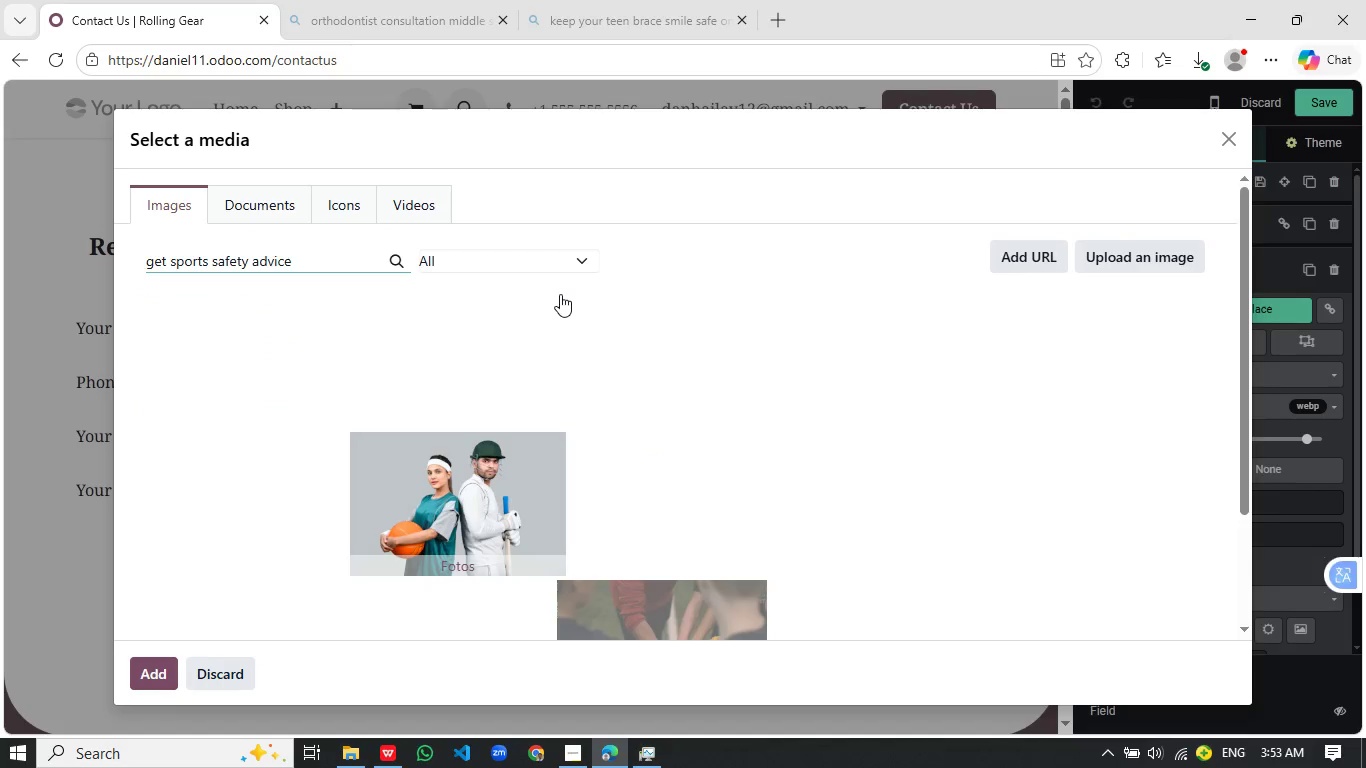 
hold_key(key=Backspace, duration=1.51)
 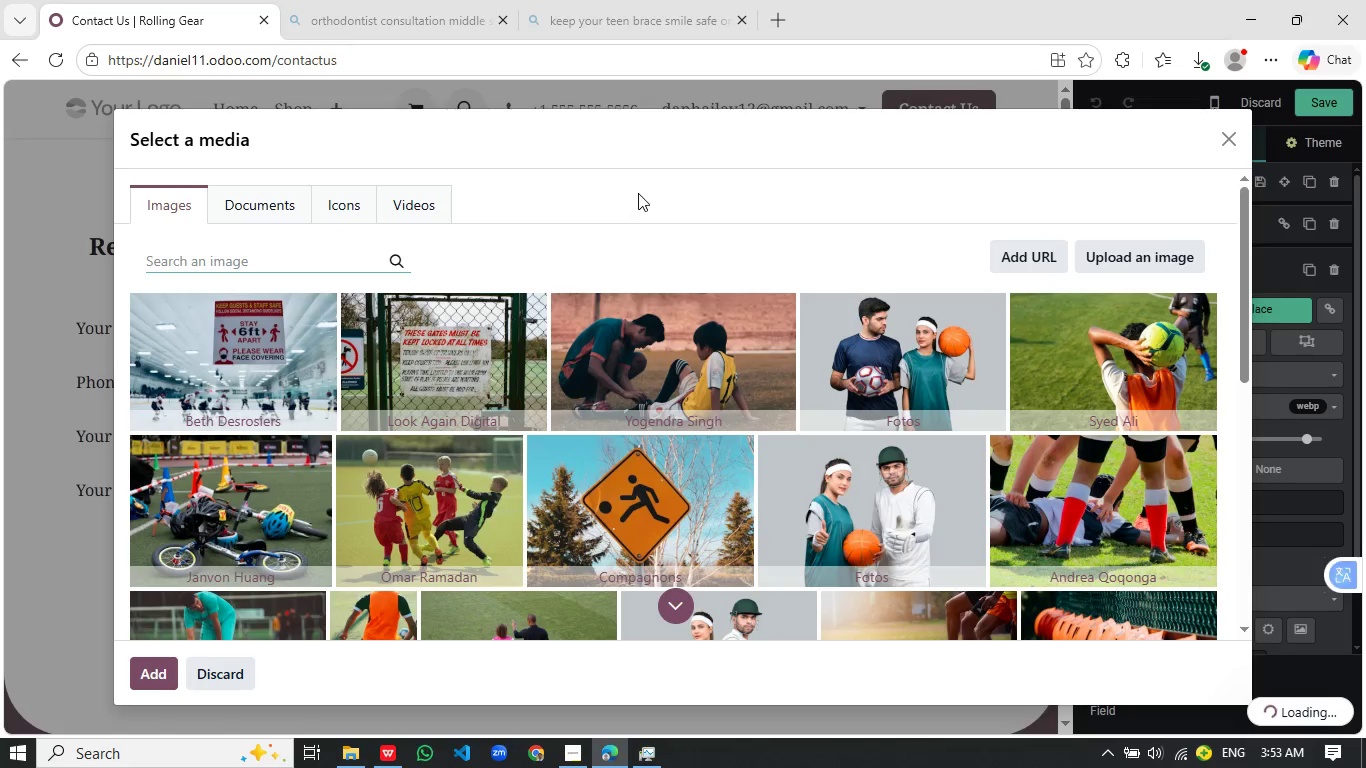 
left_click([638, 193])
 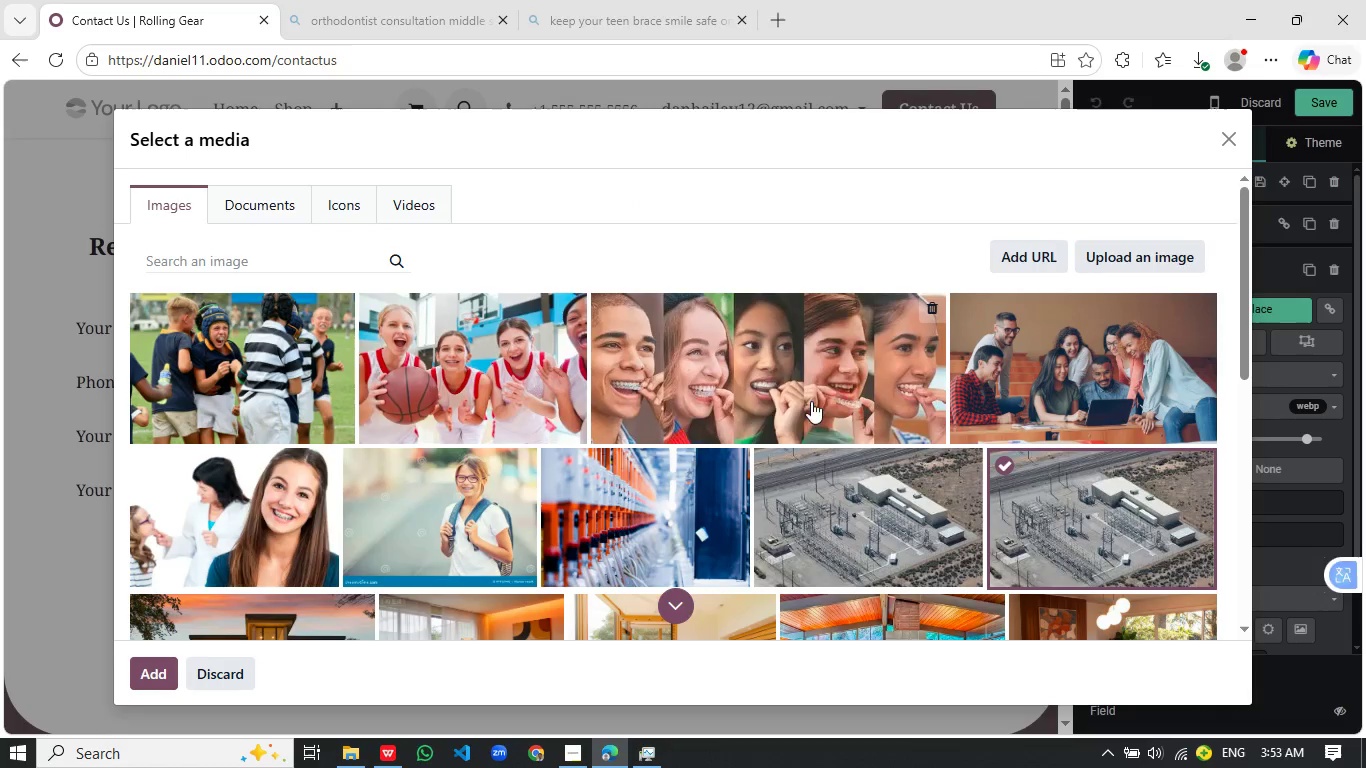 
wait(5.78)
 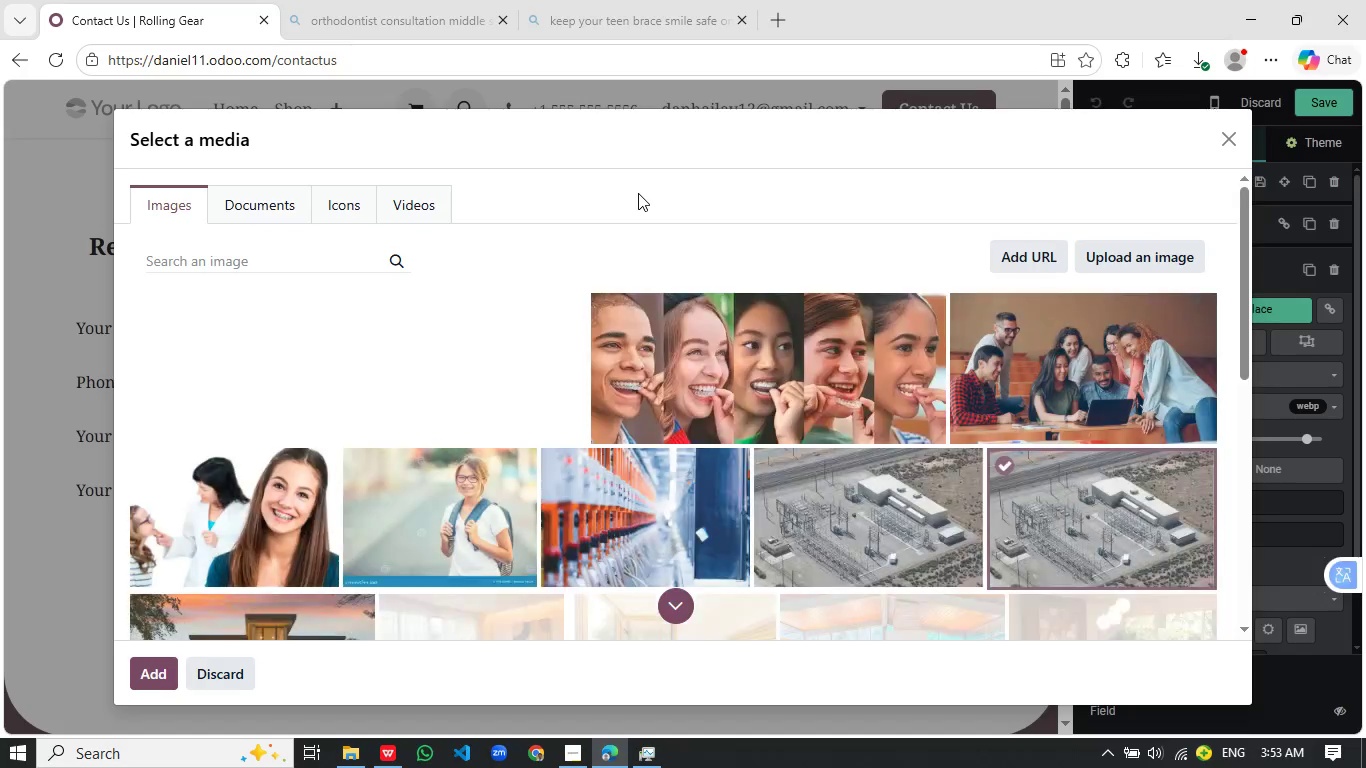 
scroll: coordinate [747, 387], scroll_direction: down, amount: 1.0
 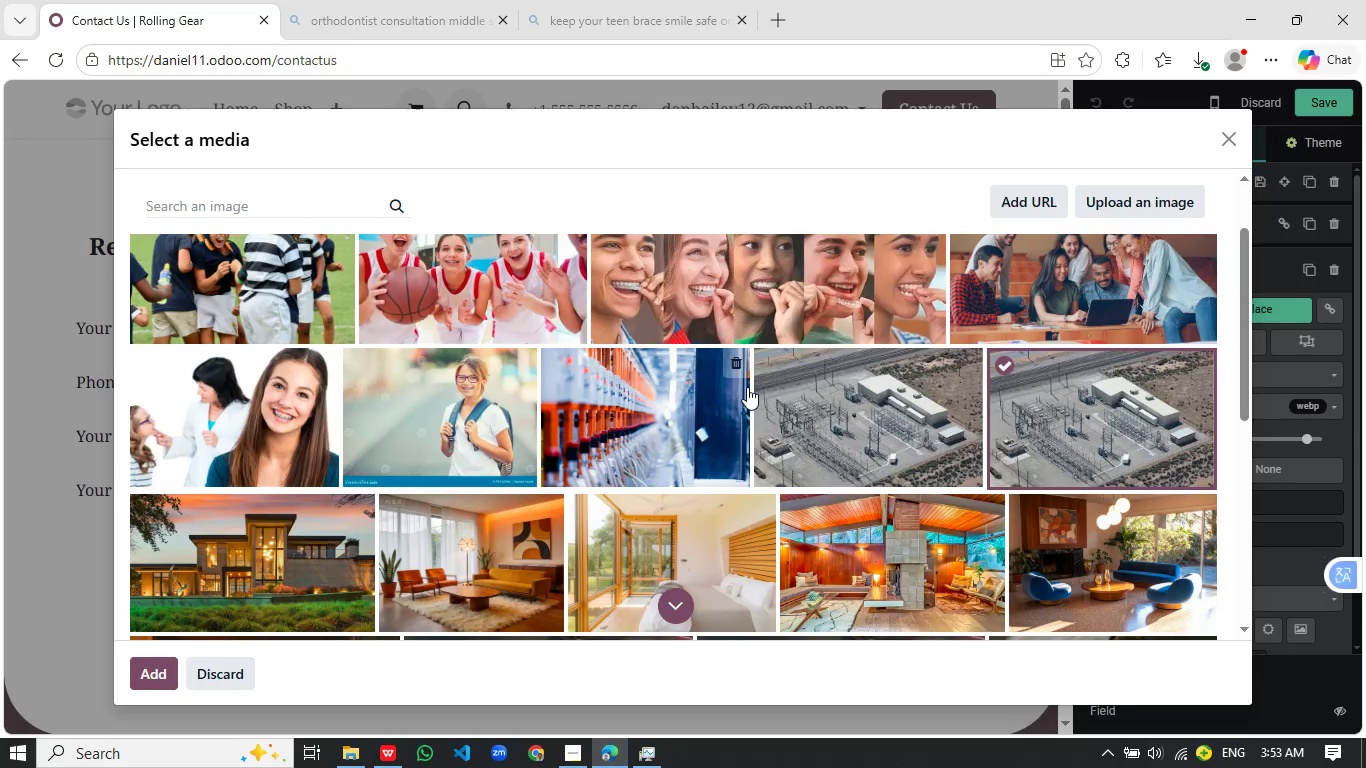 
mouse_move([632, 397])
 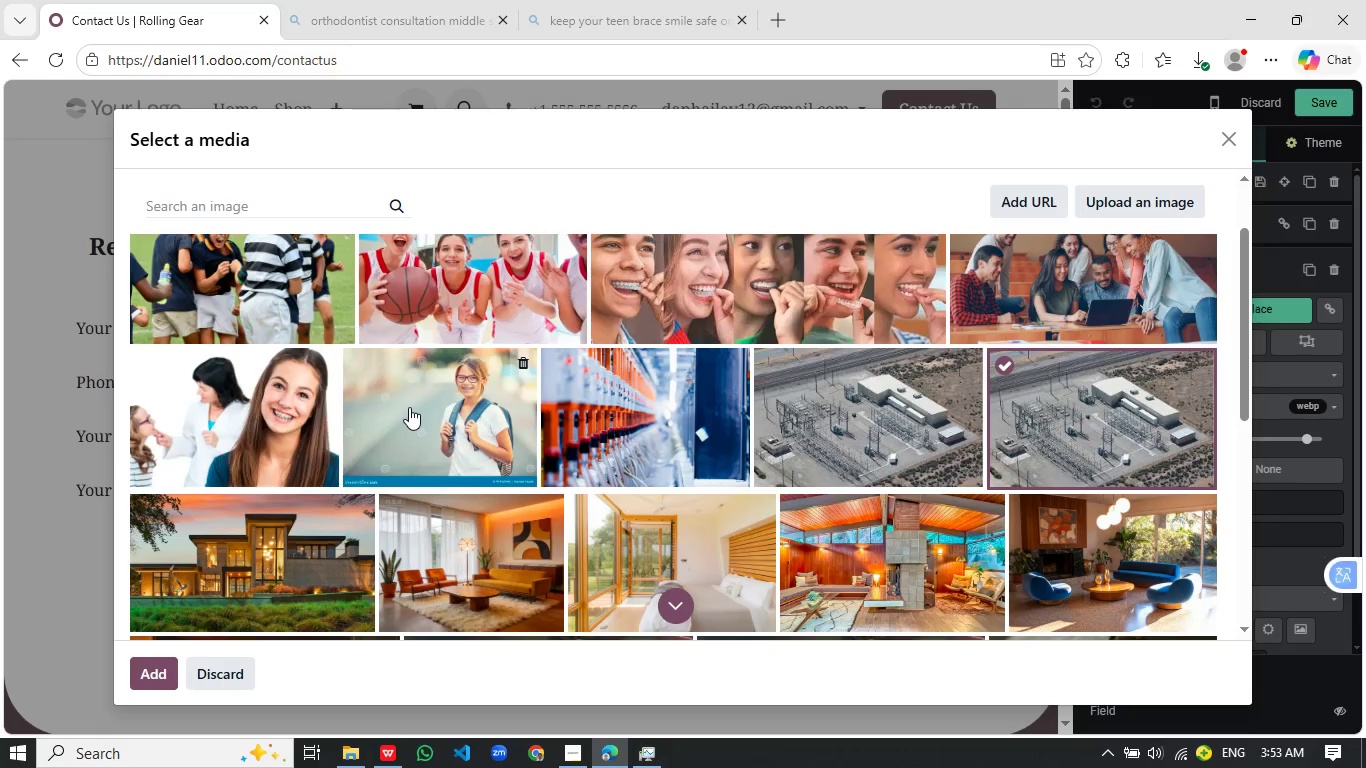 
left_click([409, 407])
 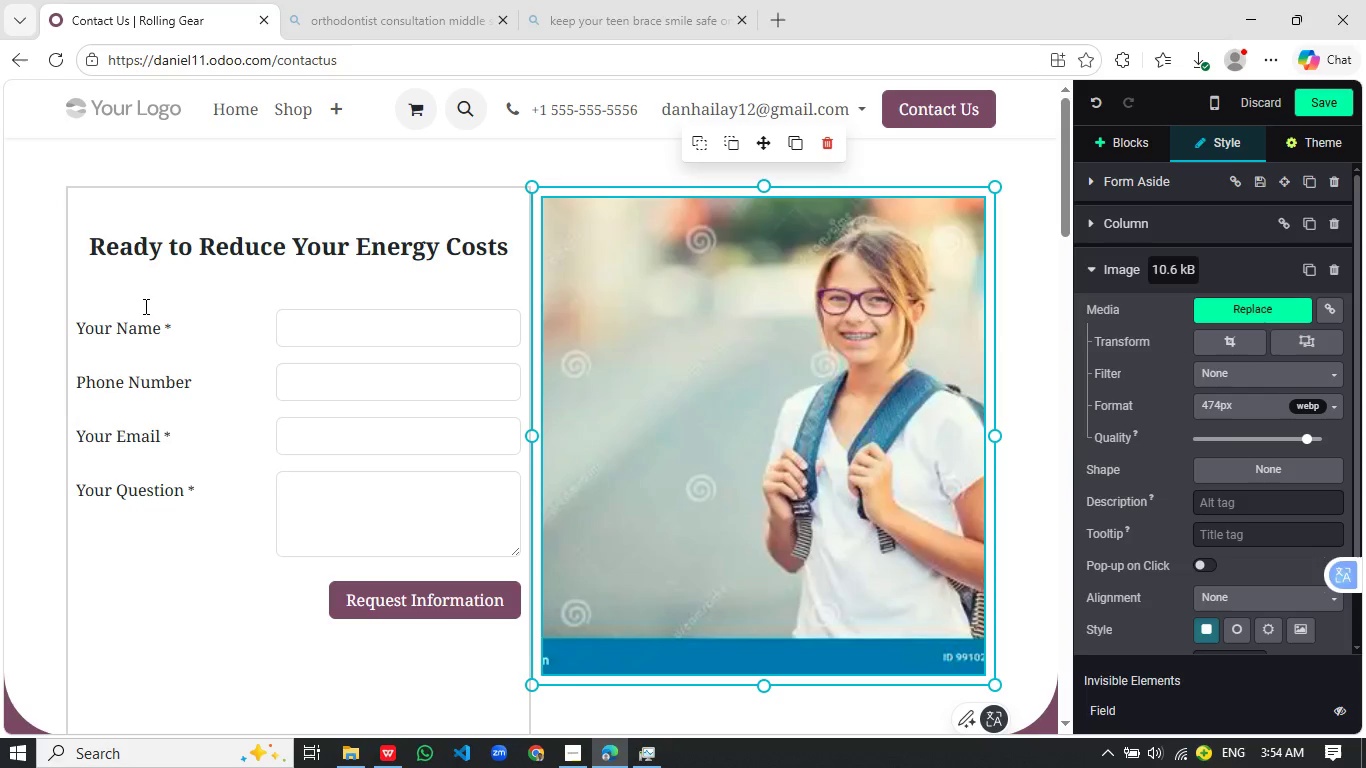 
wait(17.08)
 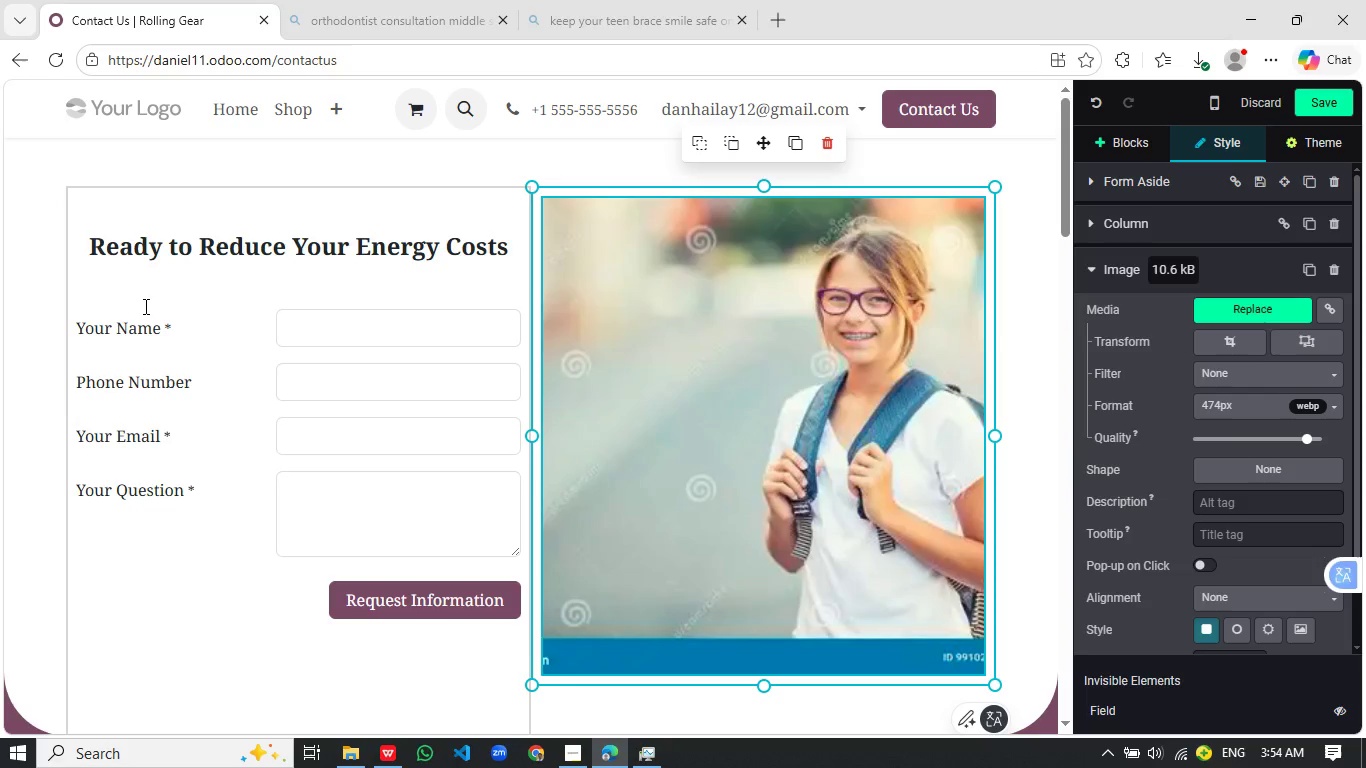 
left_click_drag(start_coordinate=[506, 248], to_coordinate=[97, 255])
 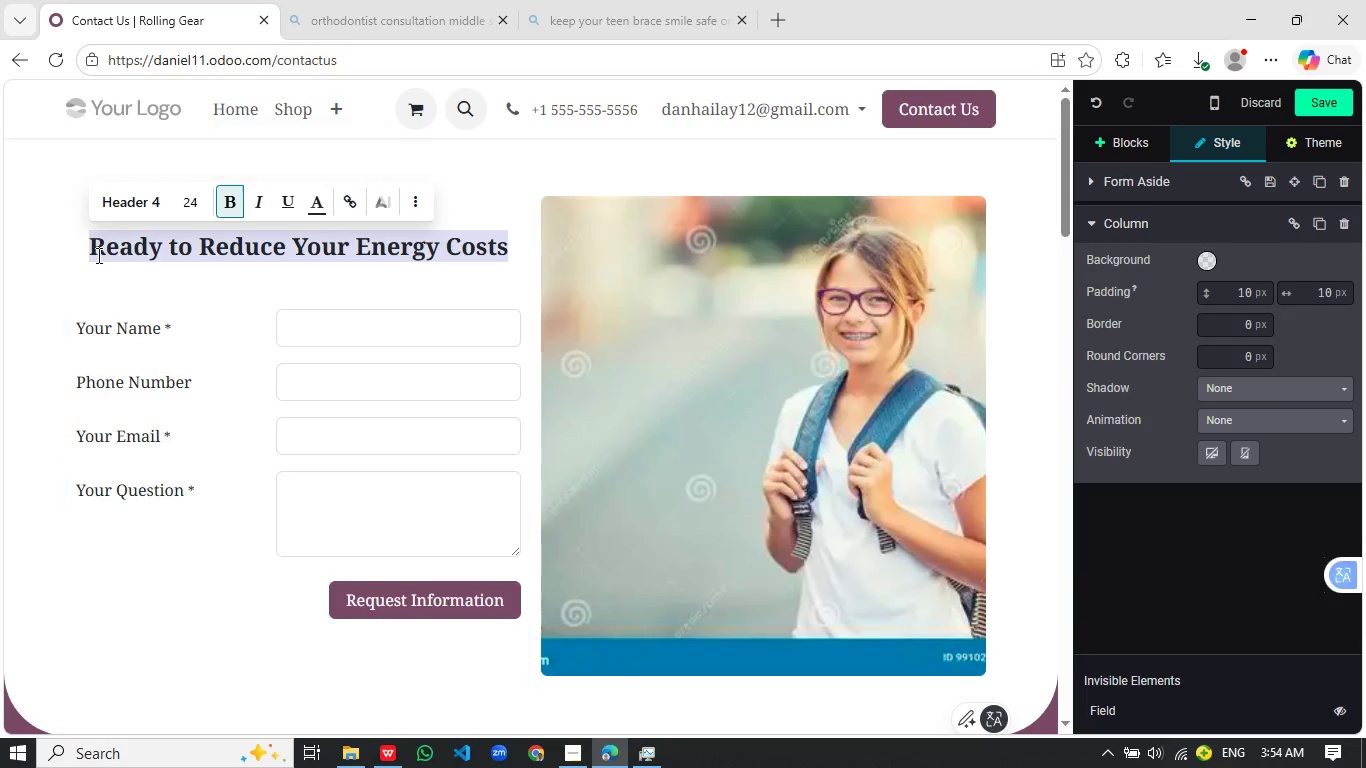 
type(PROtect your Smile DURIng SPORT)
 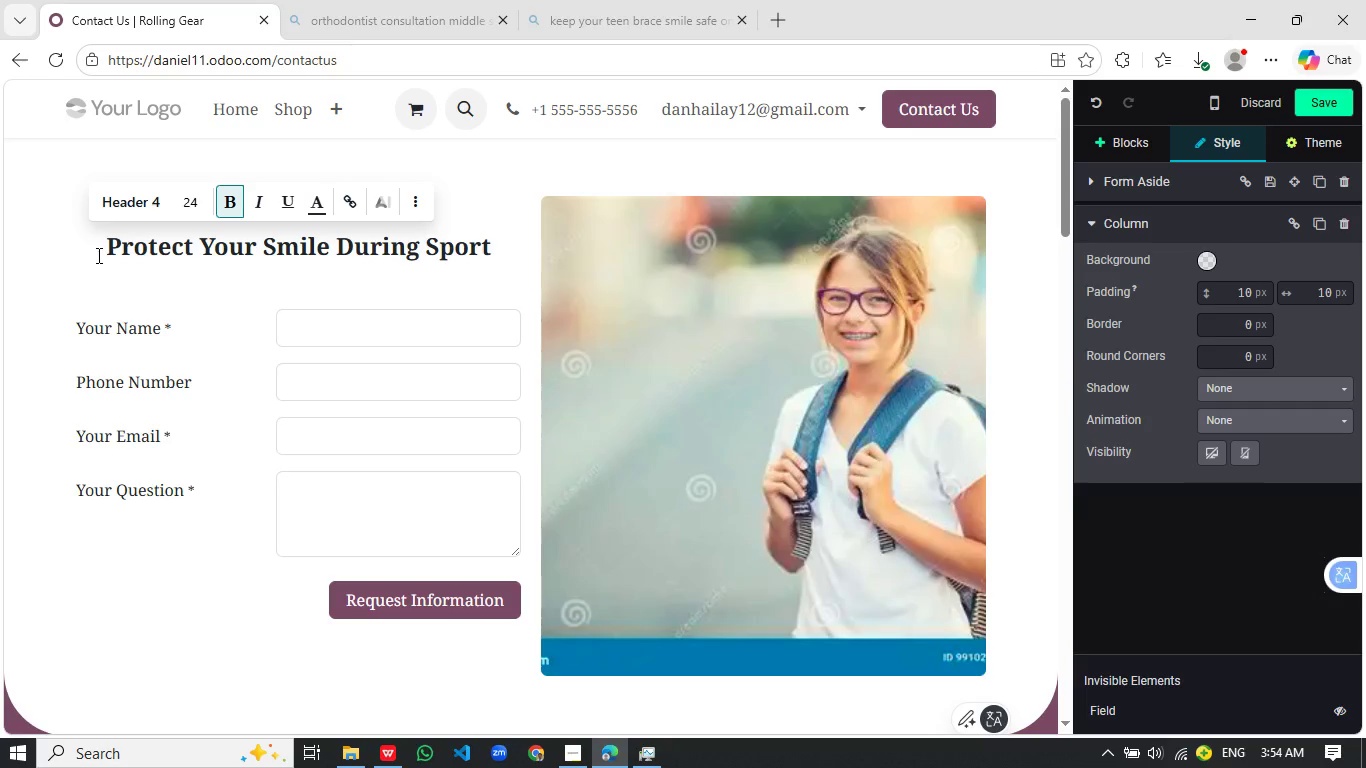 
left_click([20, 556])
 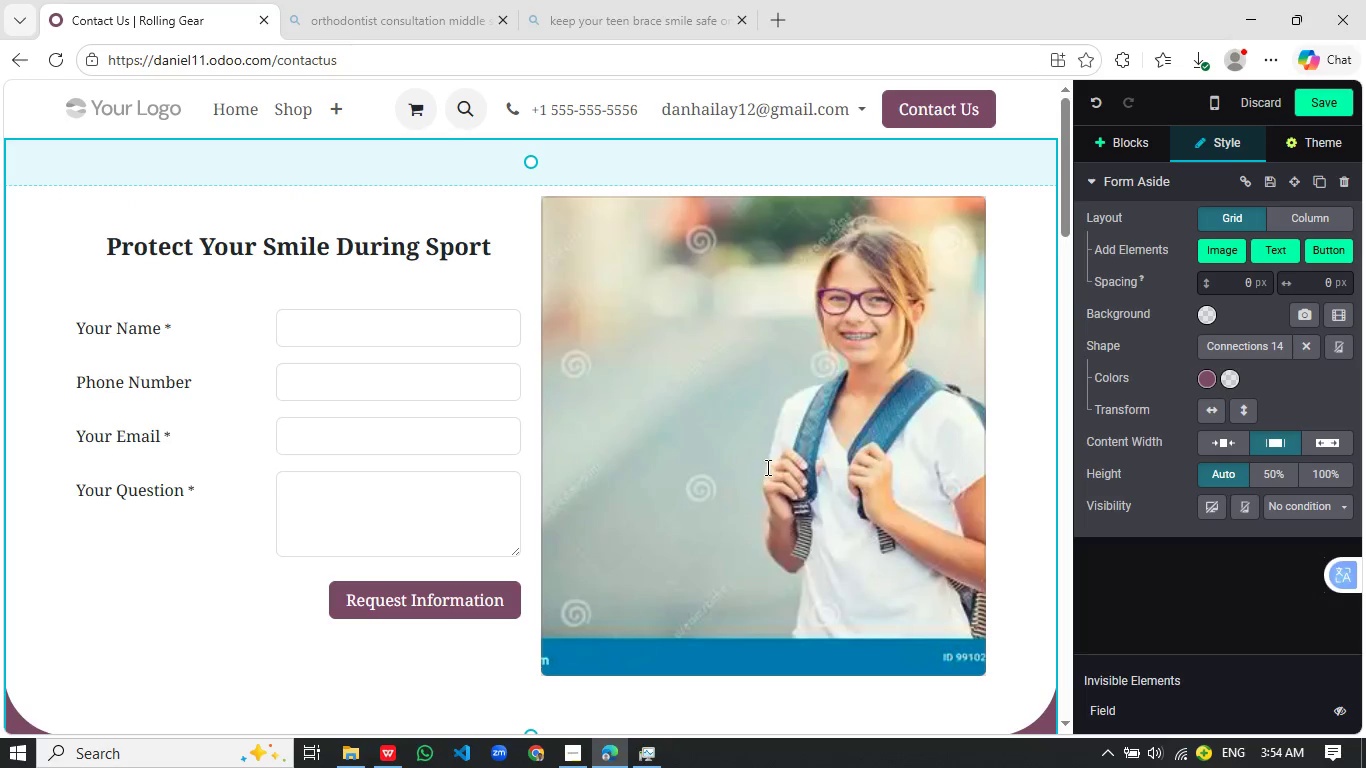 
left_click([786, 455])
 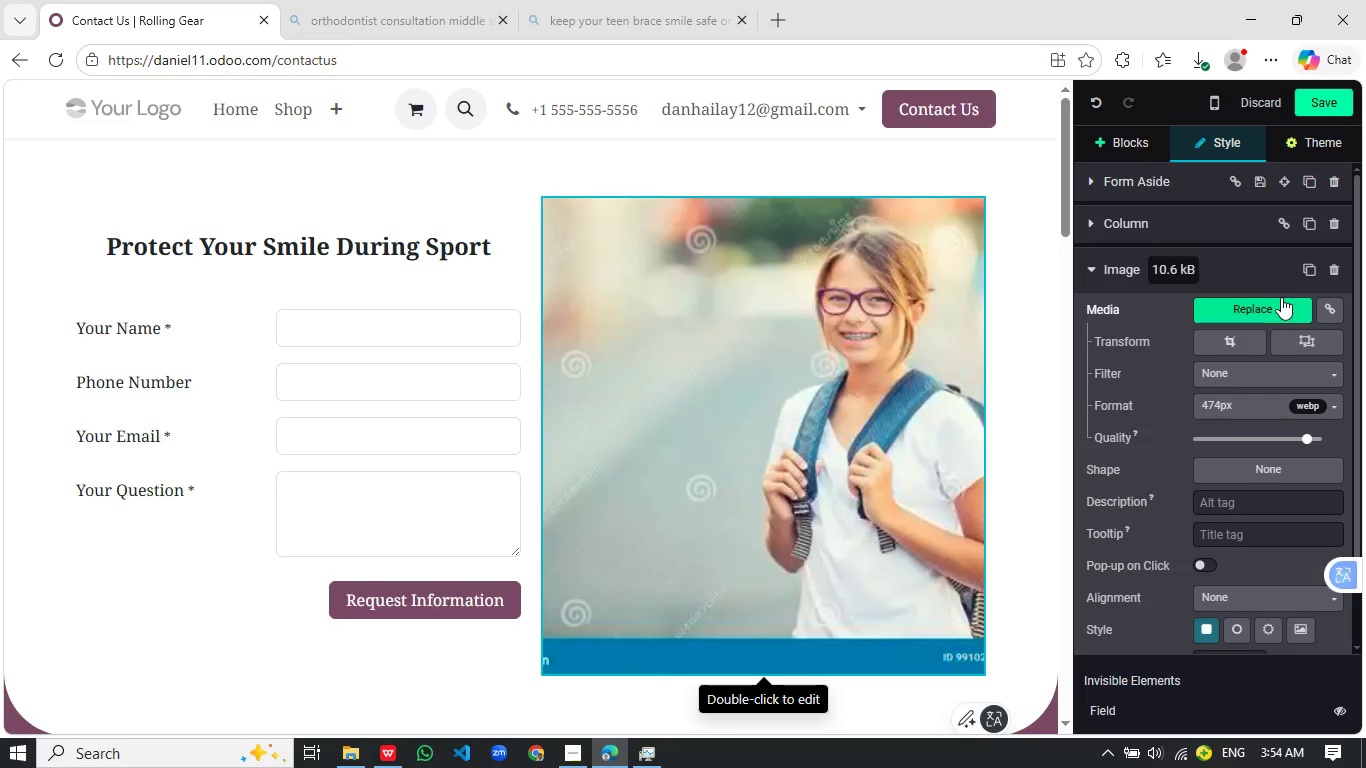 
left_click([1274, 298])
 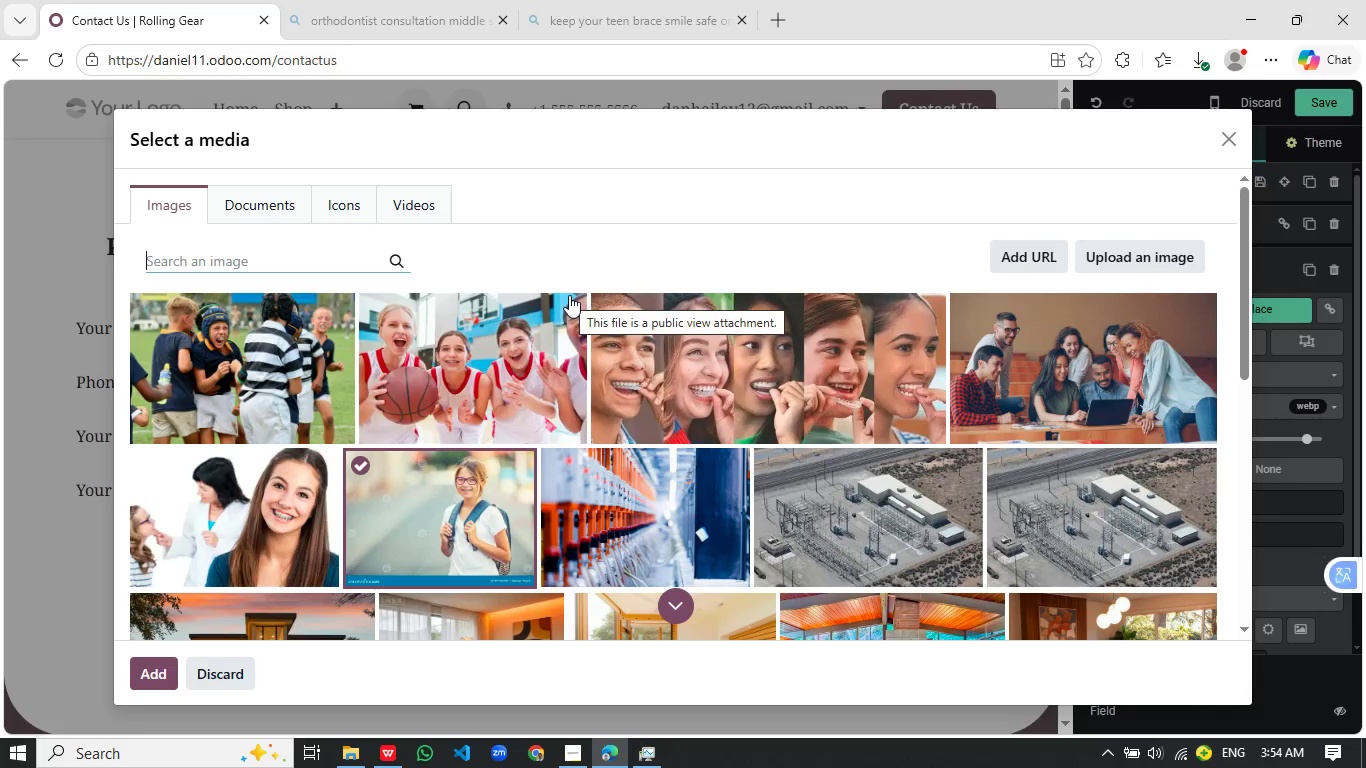 
wait(7.28)
 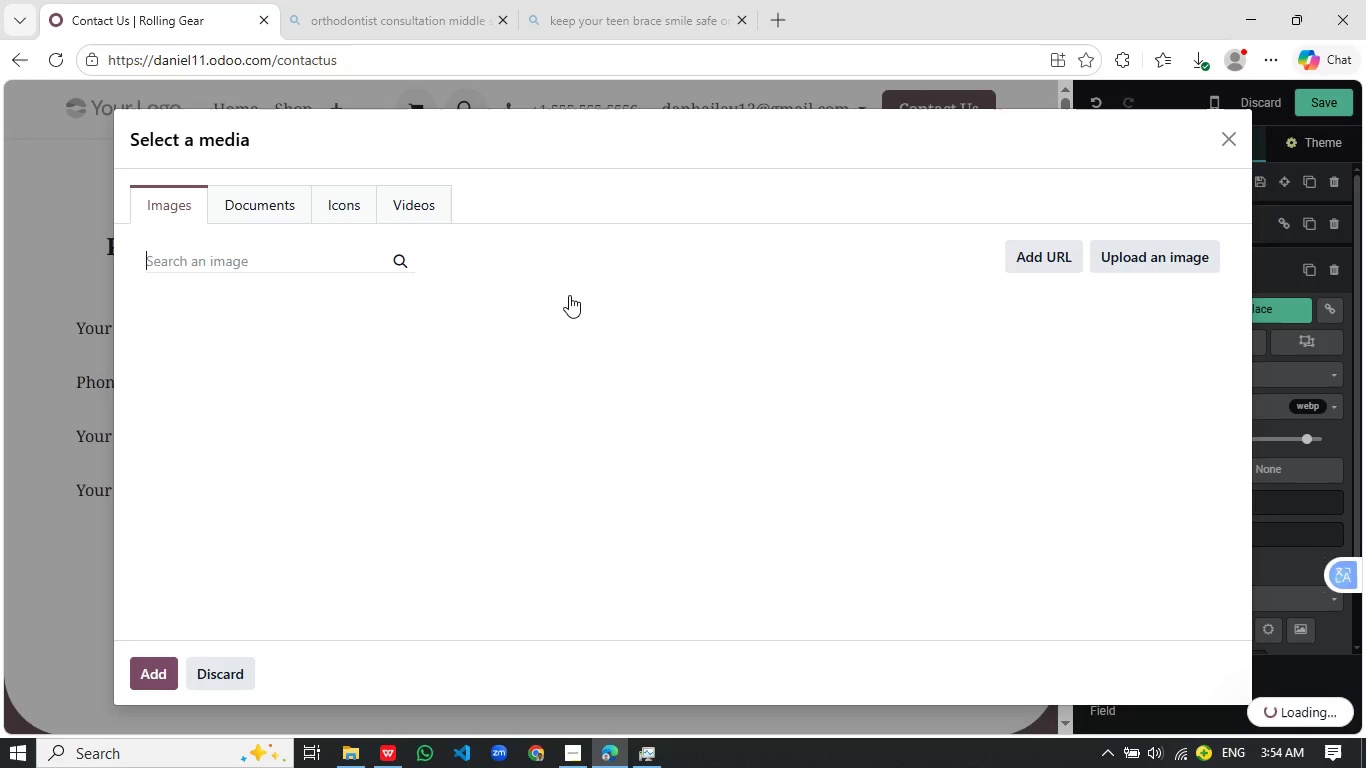 
scroll: coordinate [905, 446], scroll_direction: up, amount: 2.0
 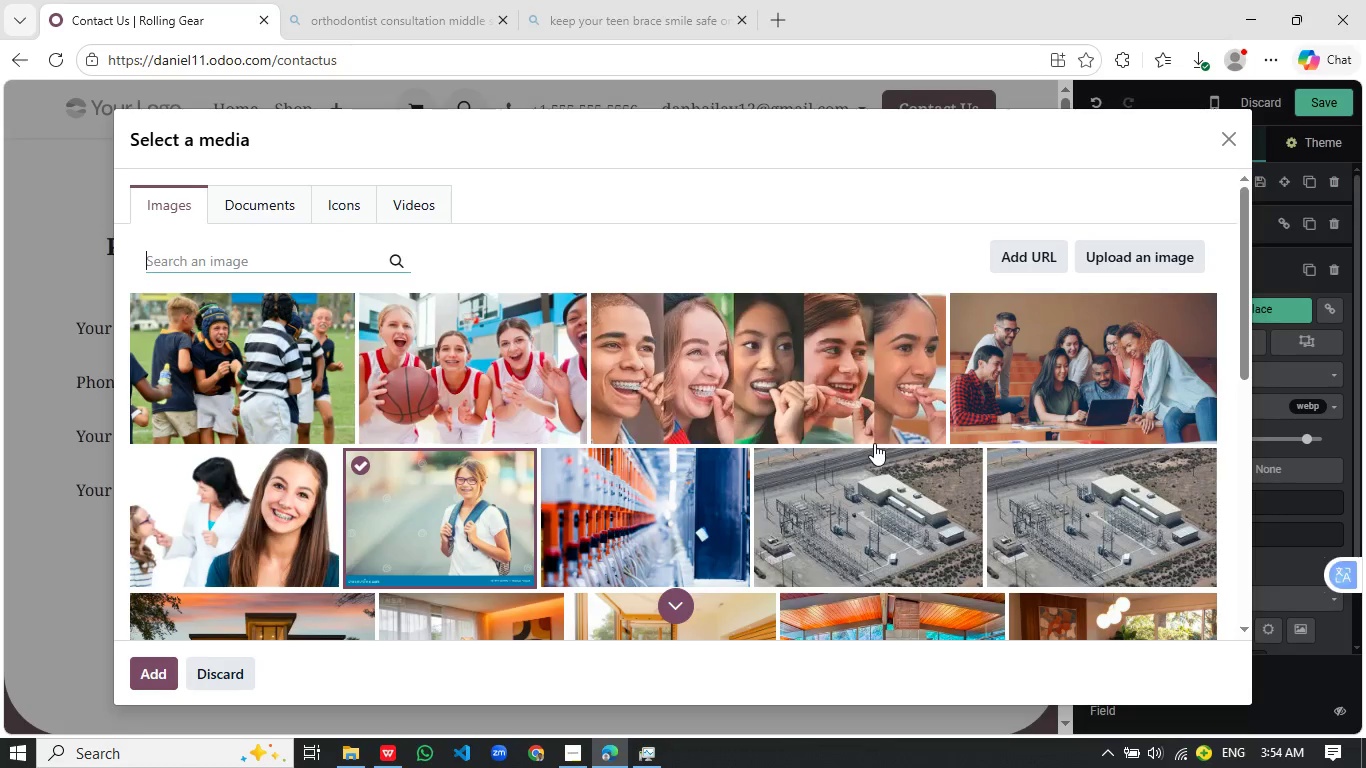 
left_click([540, 382])
 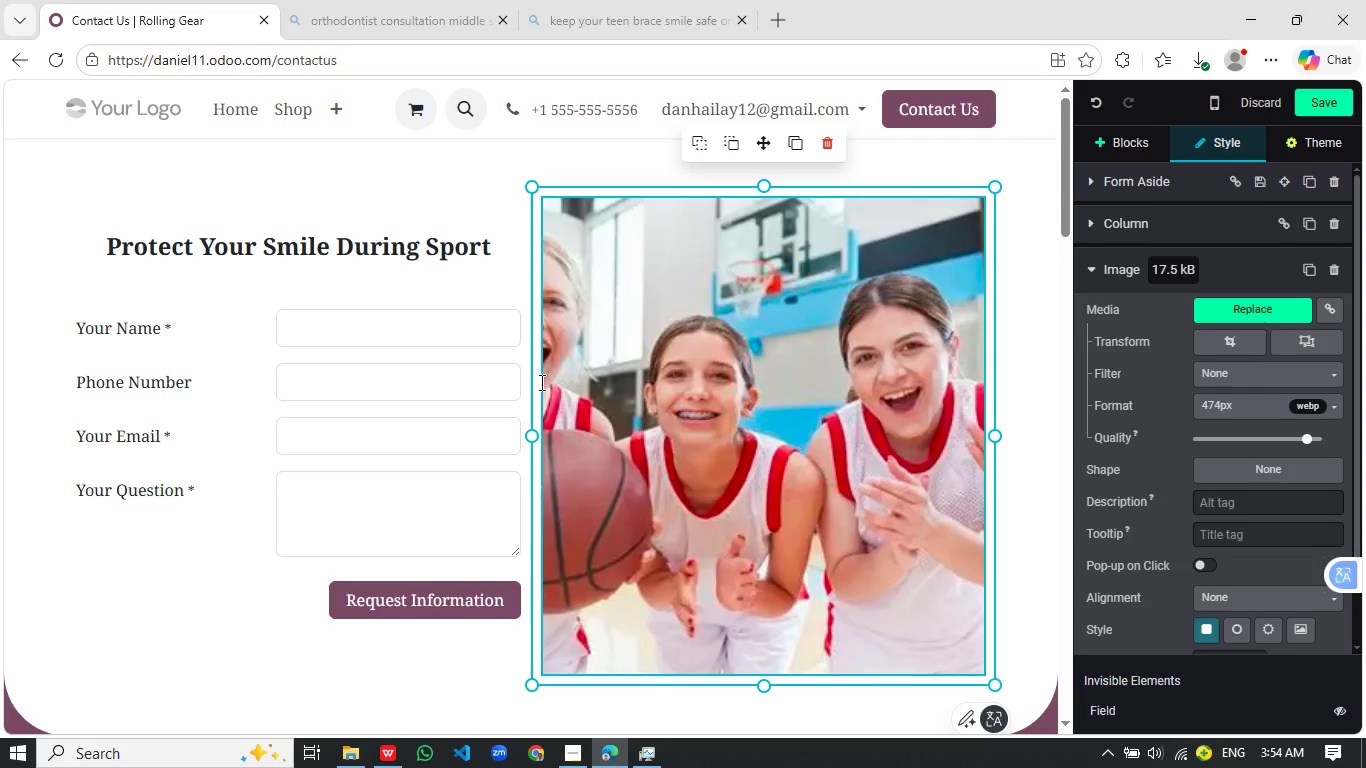 
wait(8.88)
 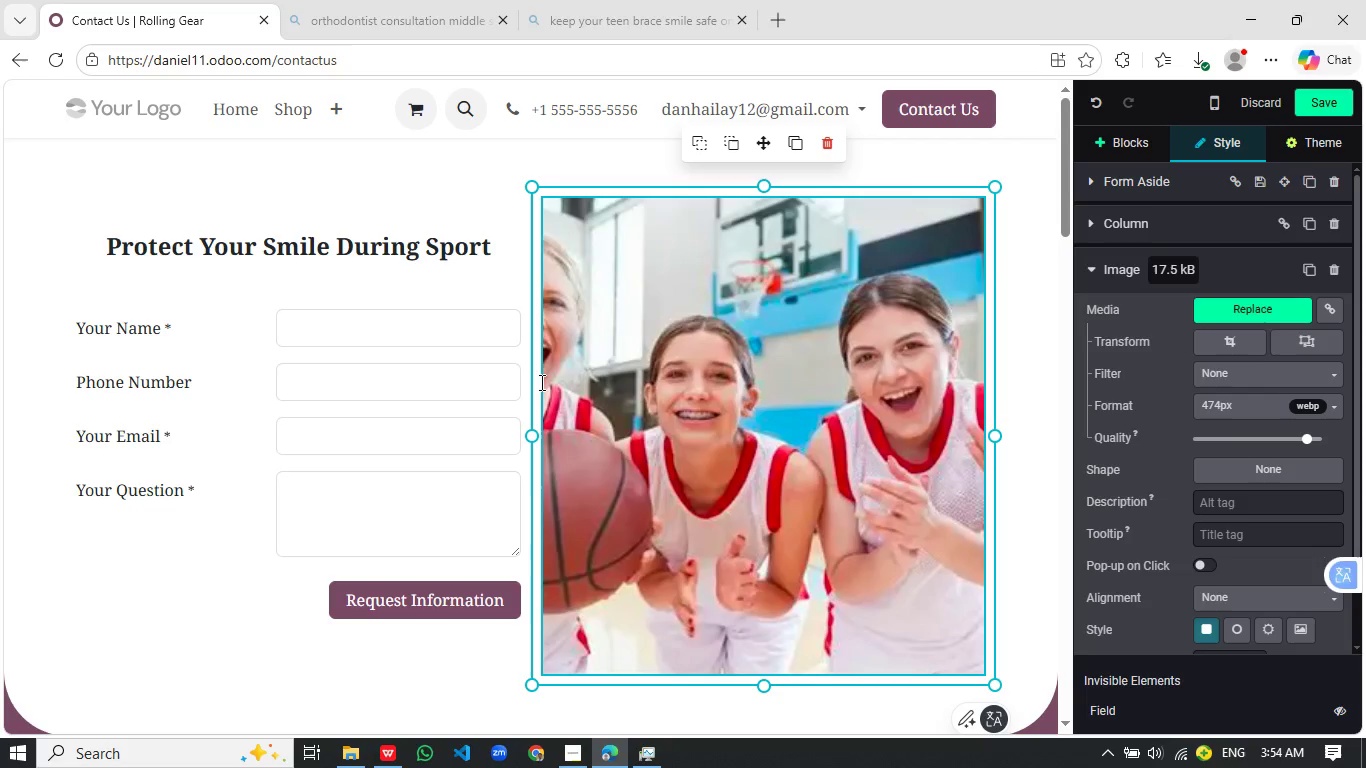 
left_click([832, 364])
 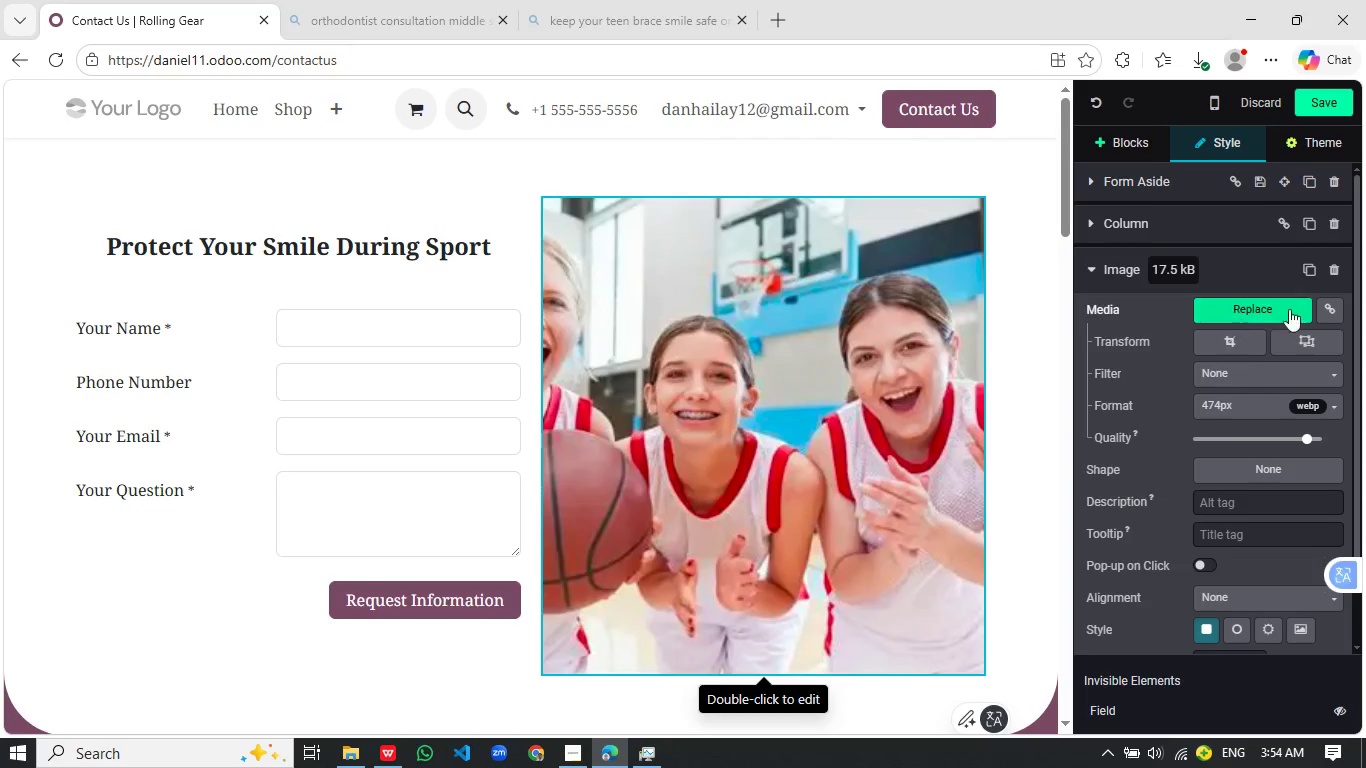 
mouse_move([1310, 307])
 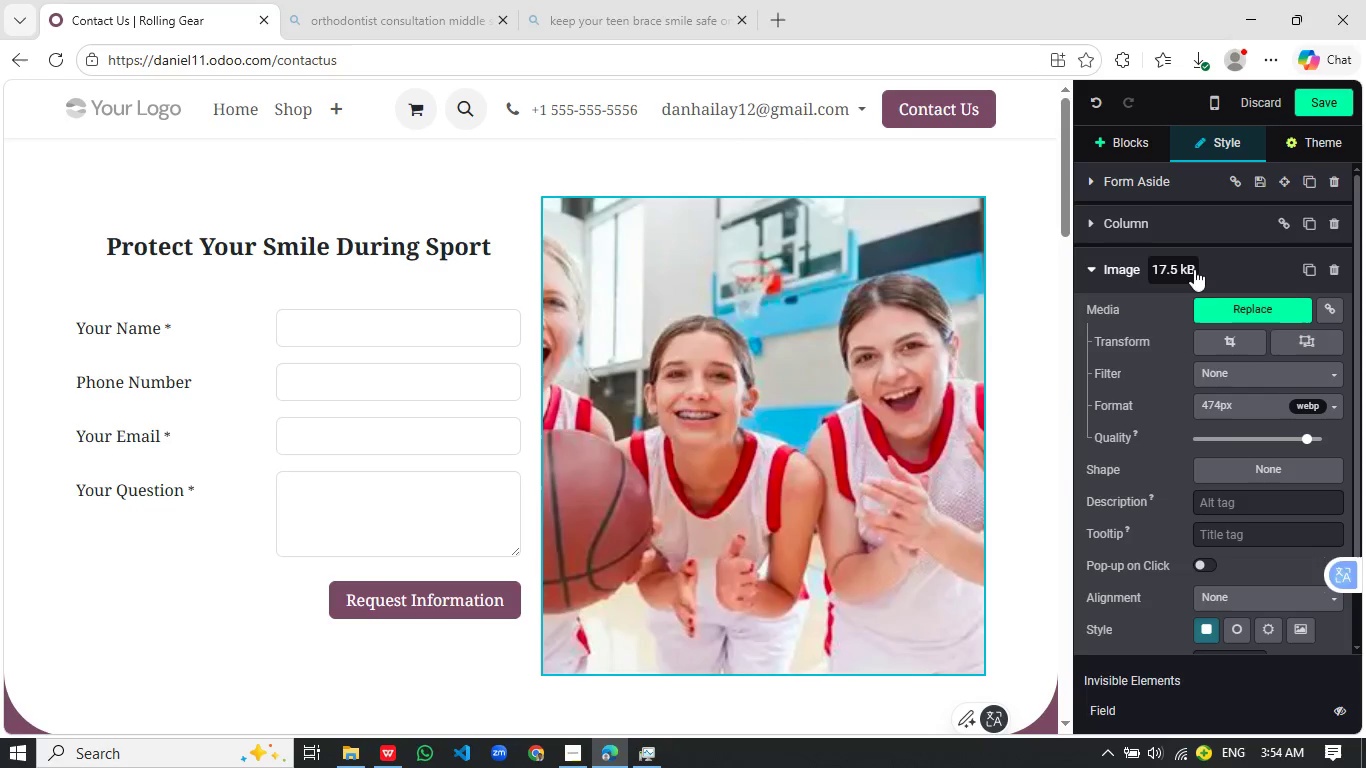 
left_click([1185, 270])
 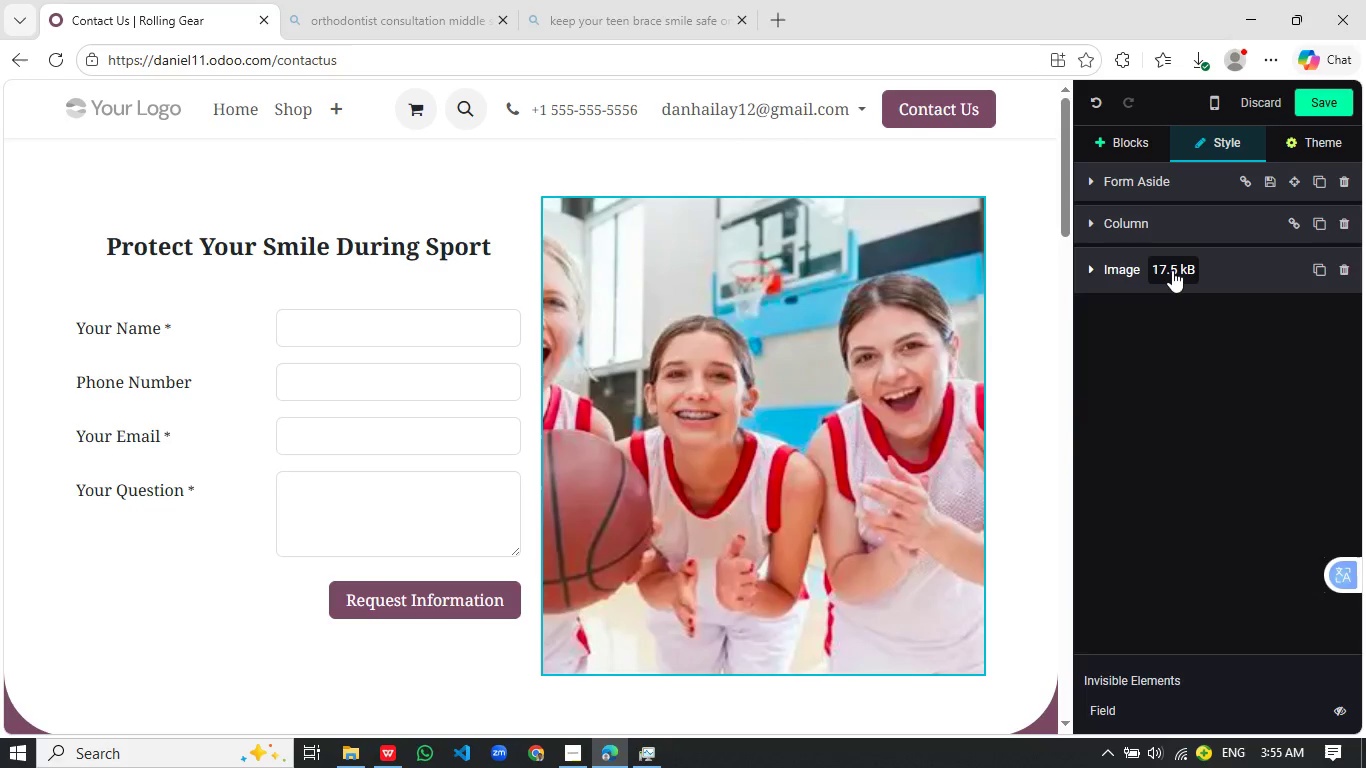 
left_click([1172, 270])
 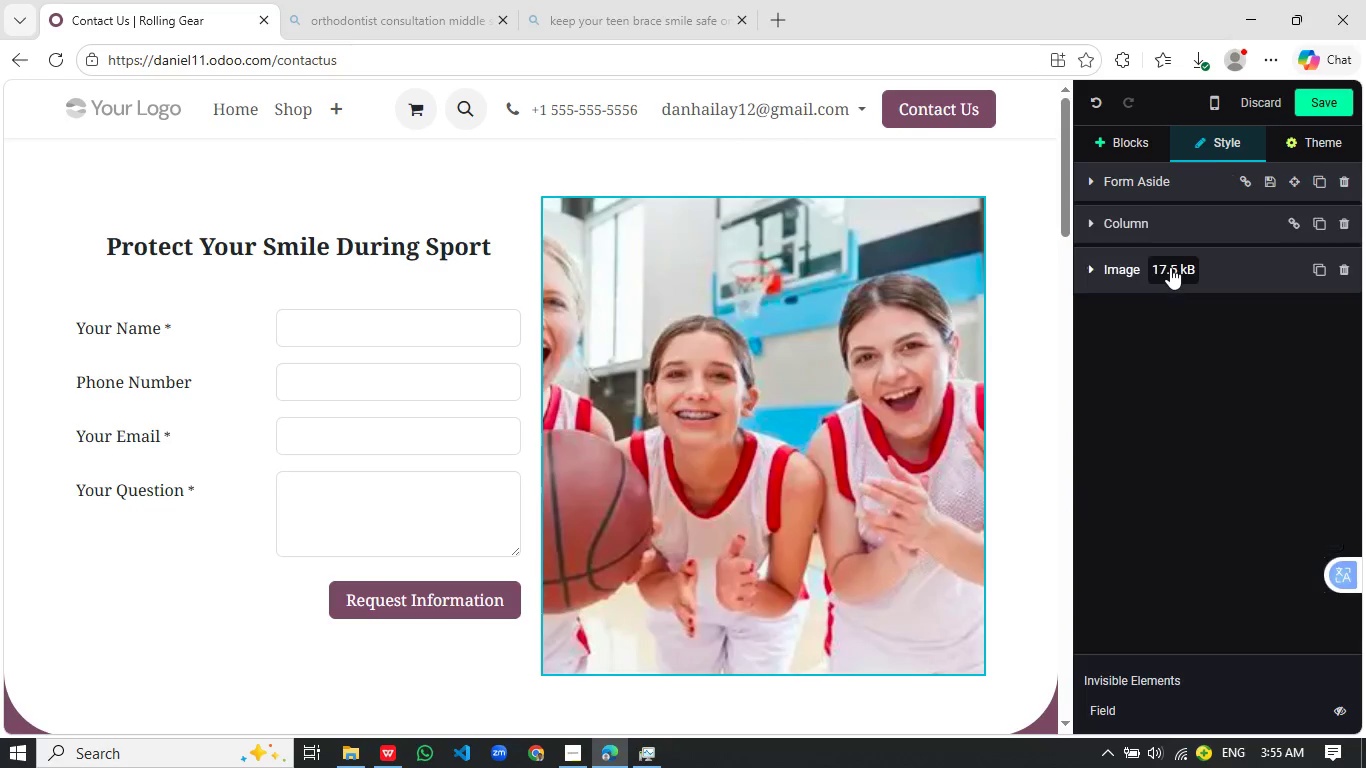 
double_click([1170, 267])
 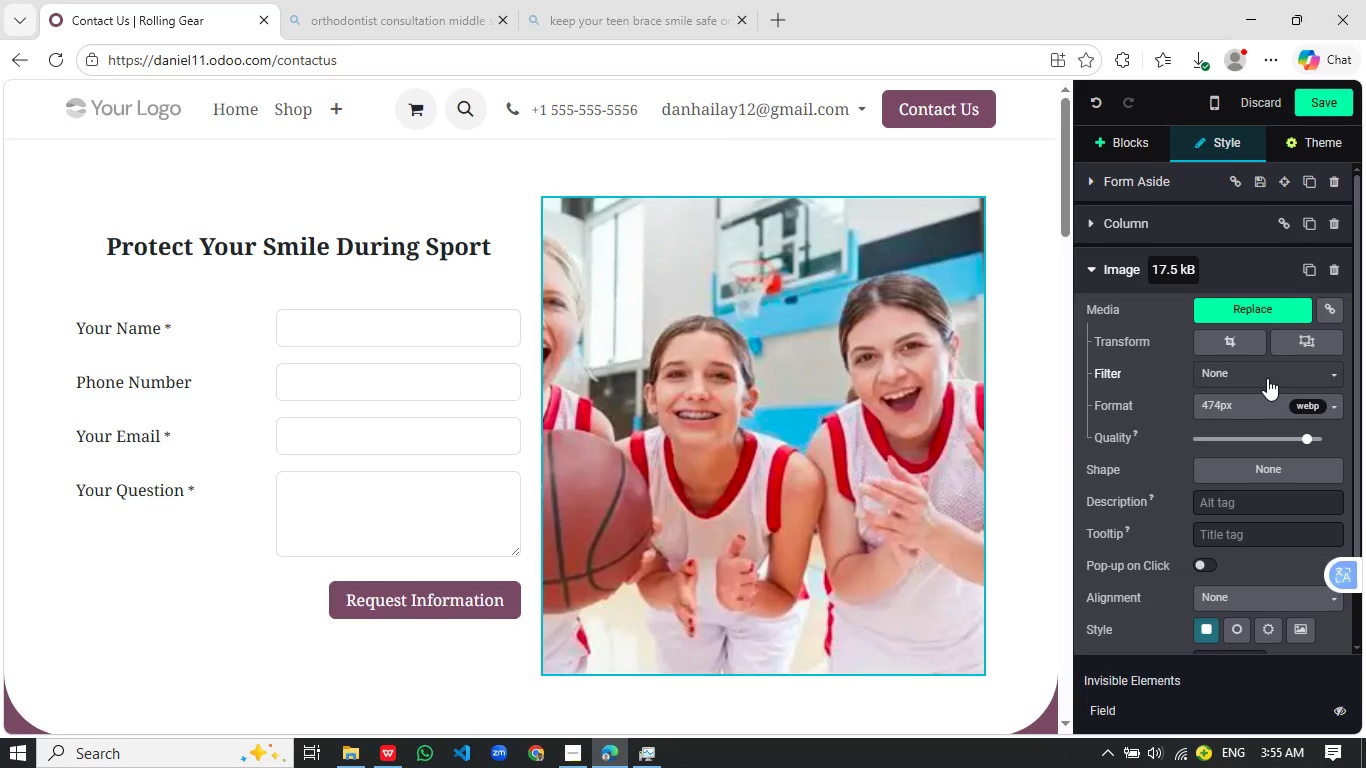 
left_click([1266, 380])
 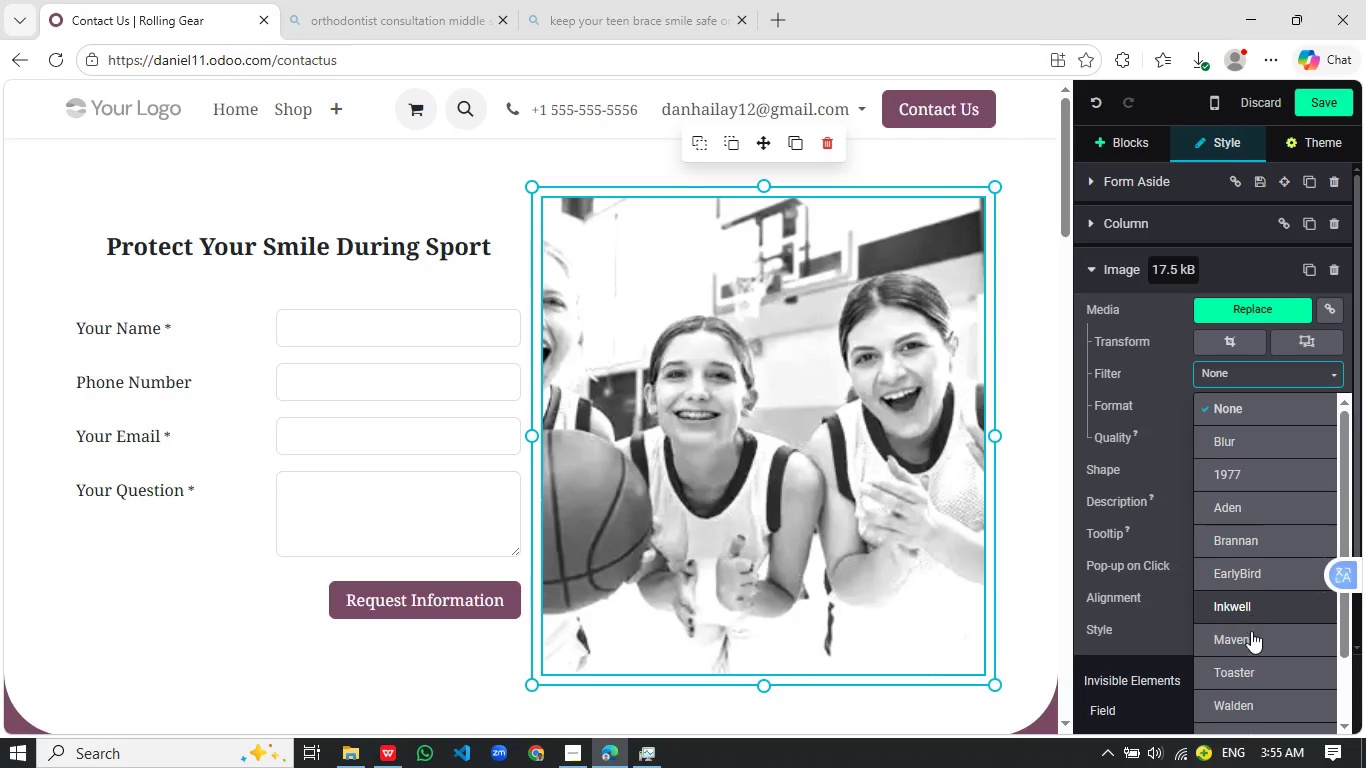 
wait(17.28)
 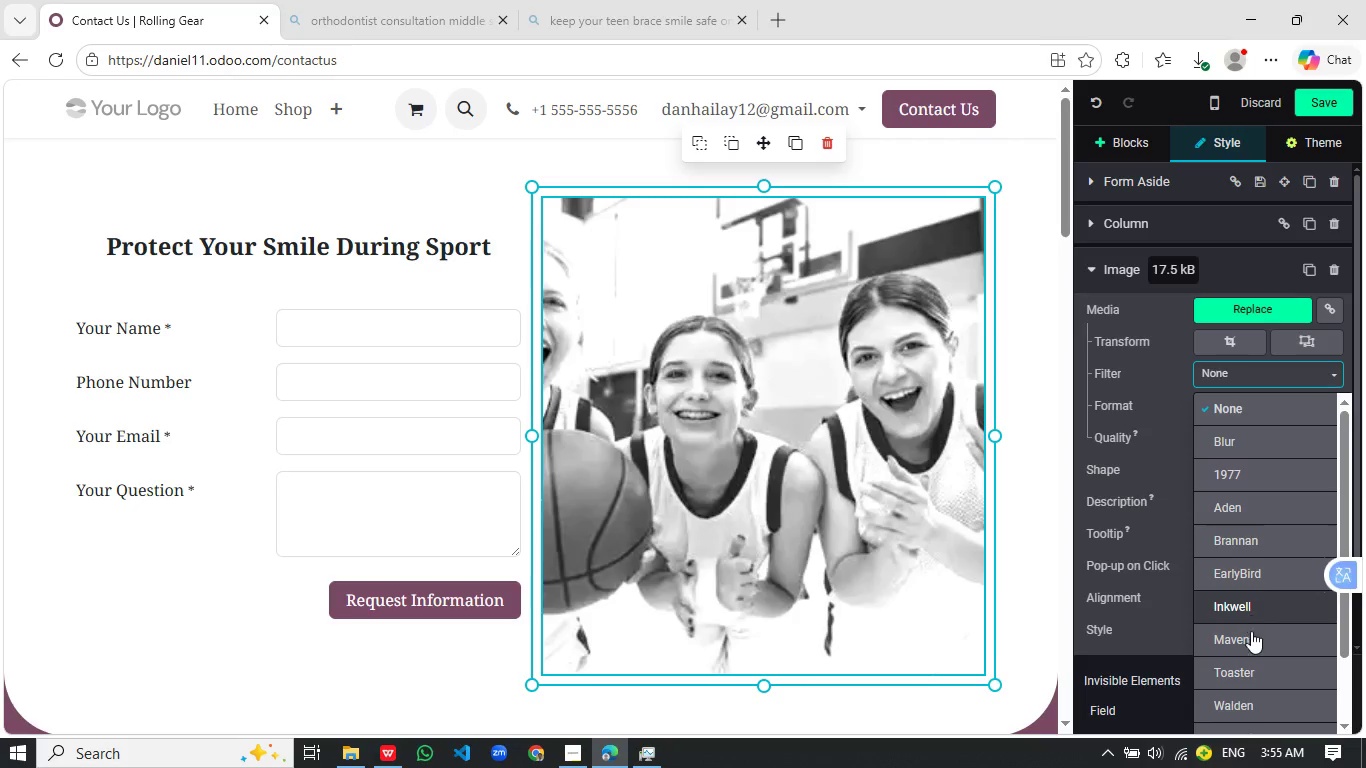 
left_click([1221, 383])
 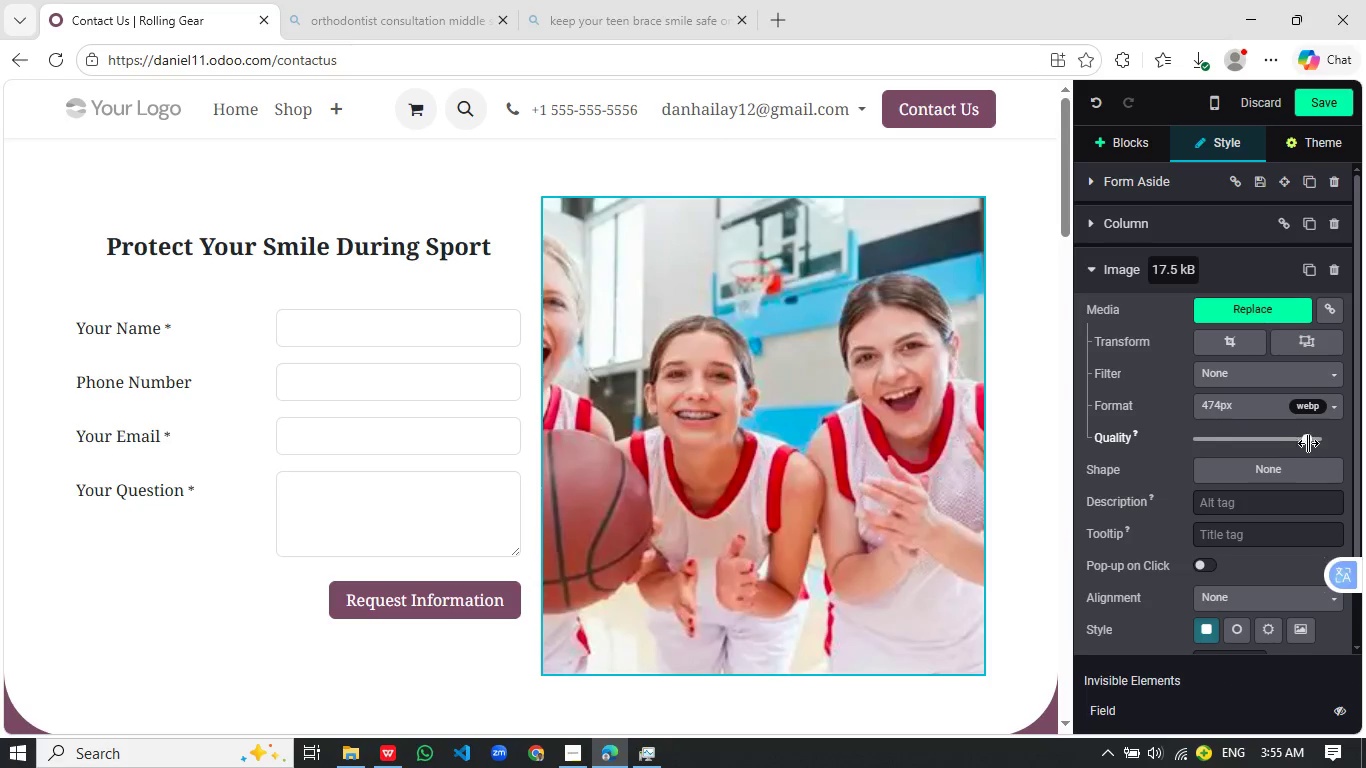 
left_click_drag(start_coordinate=[1312, 441], to_coordinate=[1330, 435])
 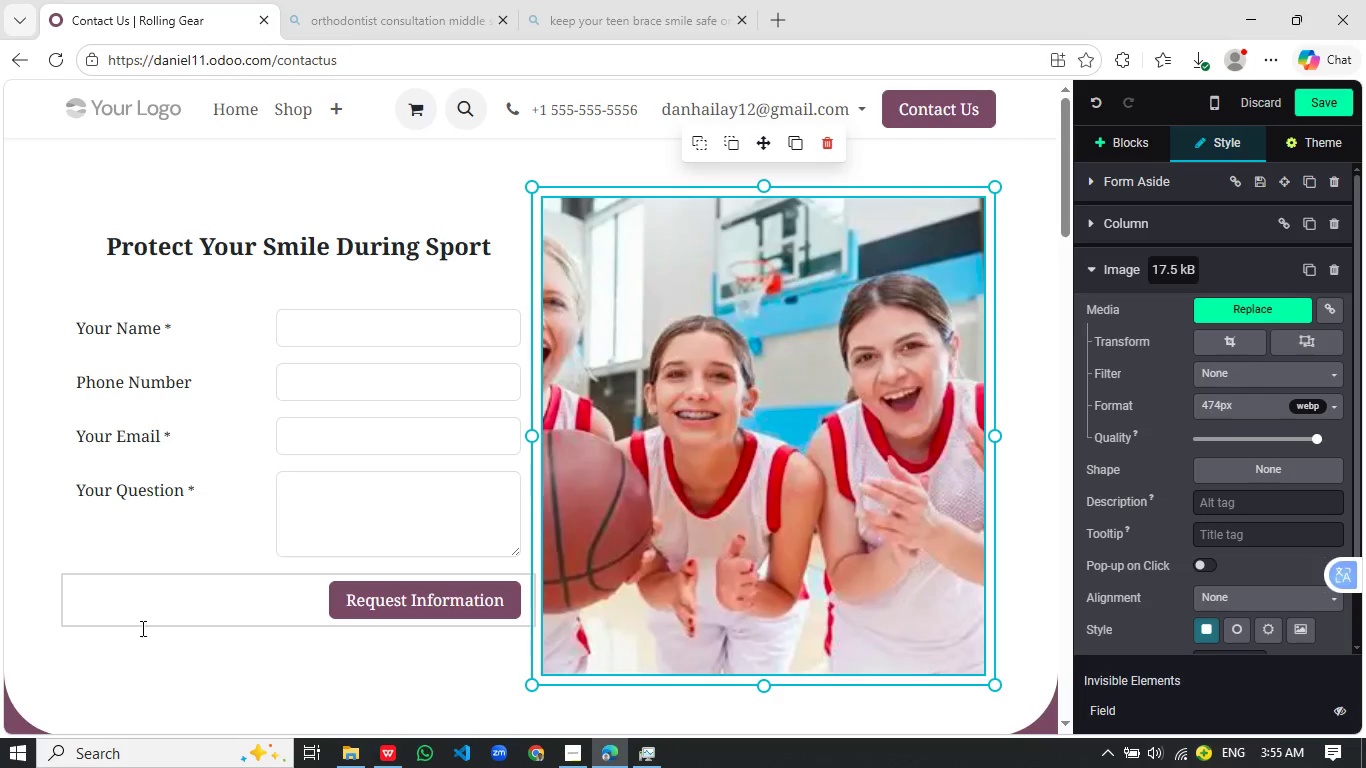 
left_click([138, 628])
 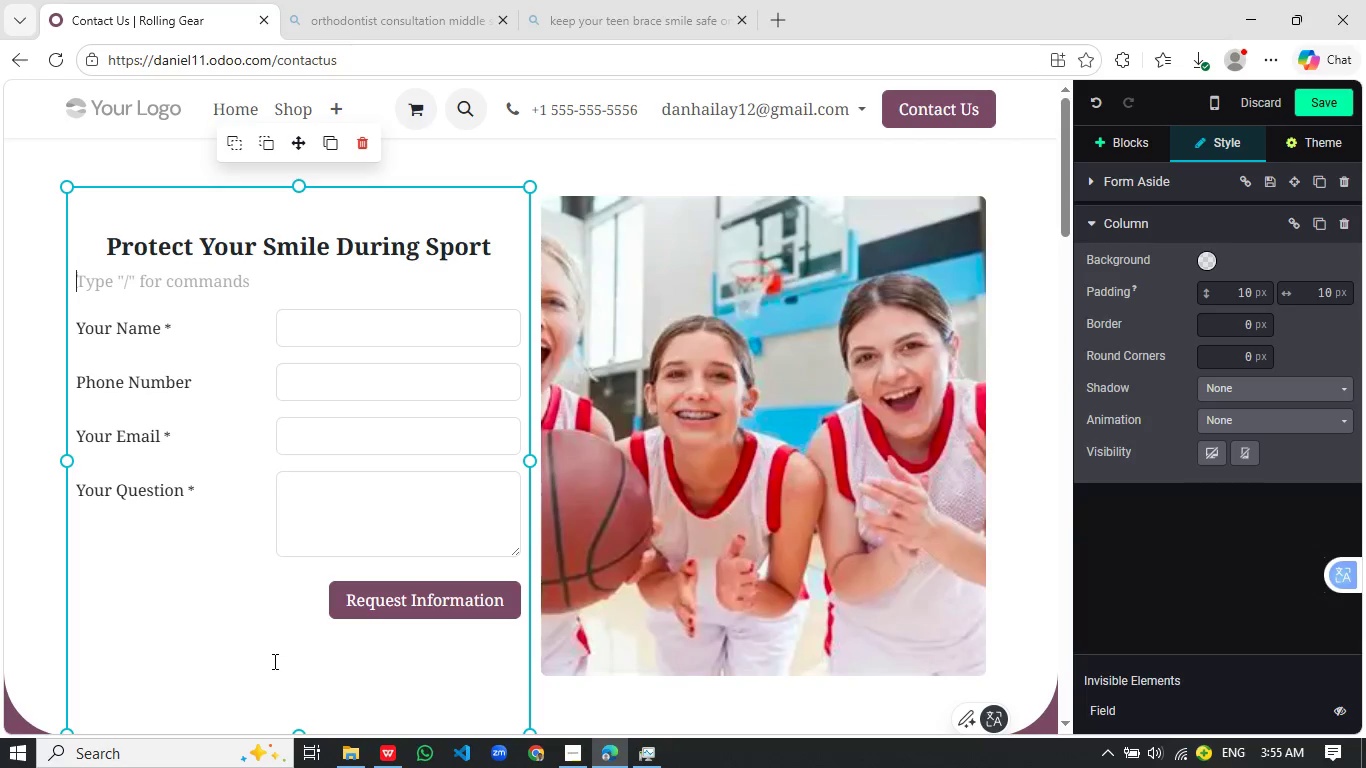 
left_click([268, 658])
 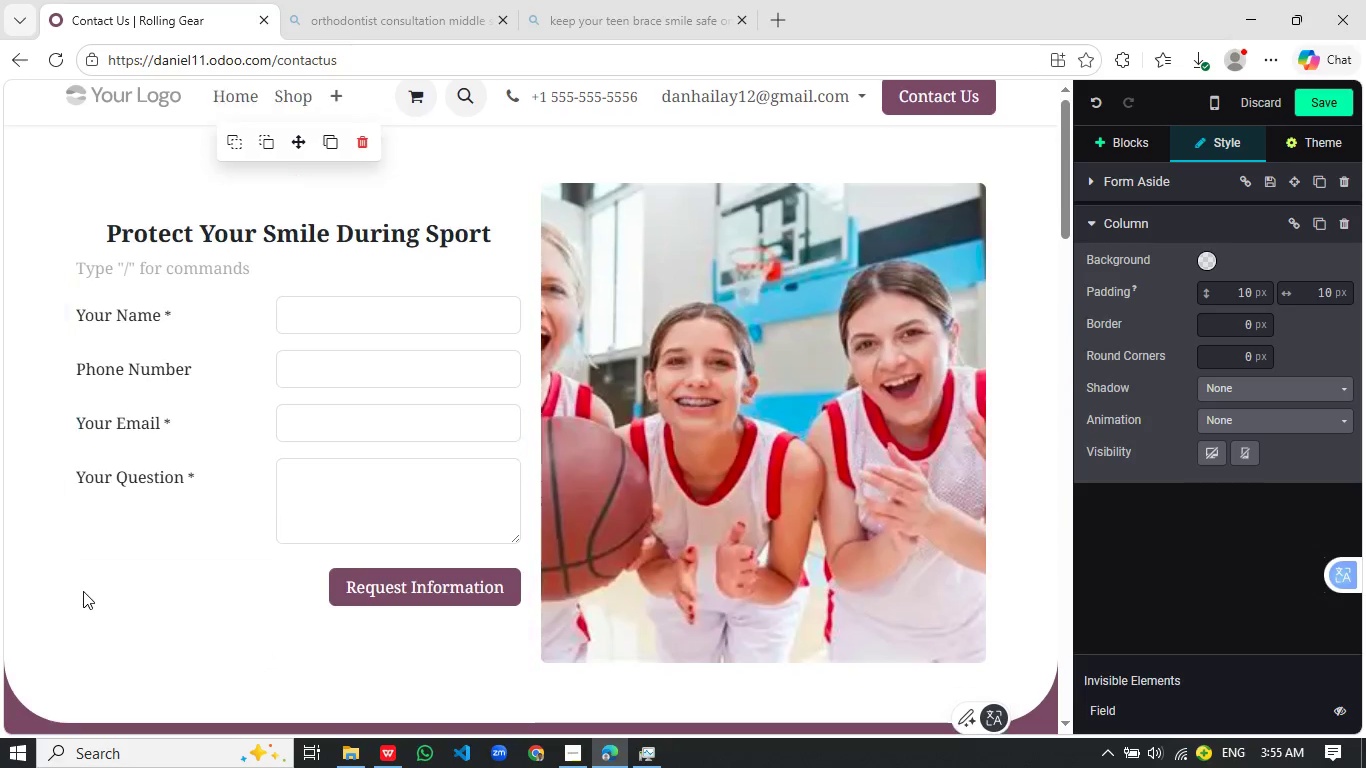 
left_click([257, 586])
 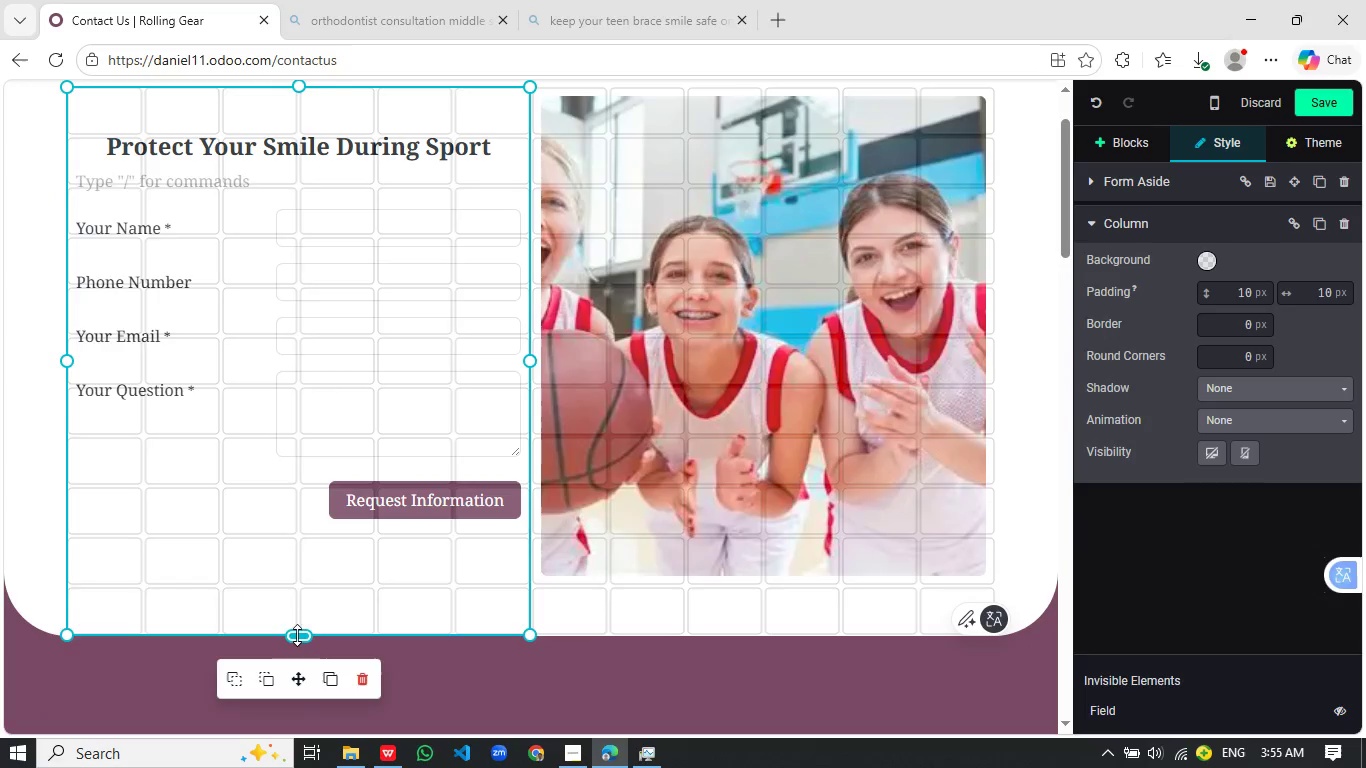 
left_click_drag(start_coordinate=[297, 635], to_coordinate=[299, 566])
 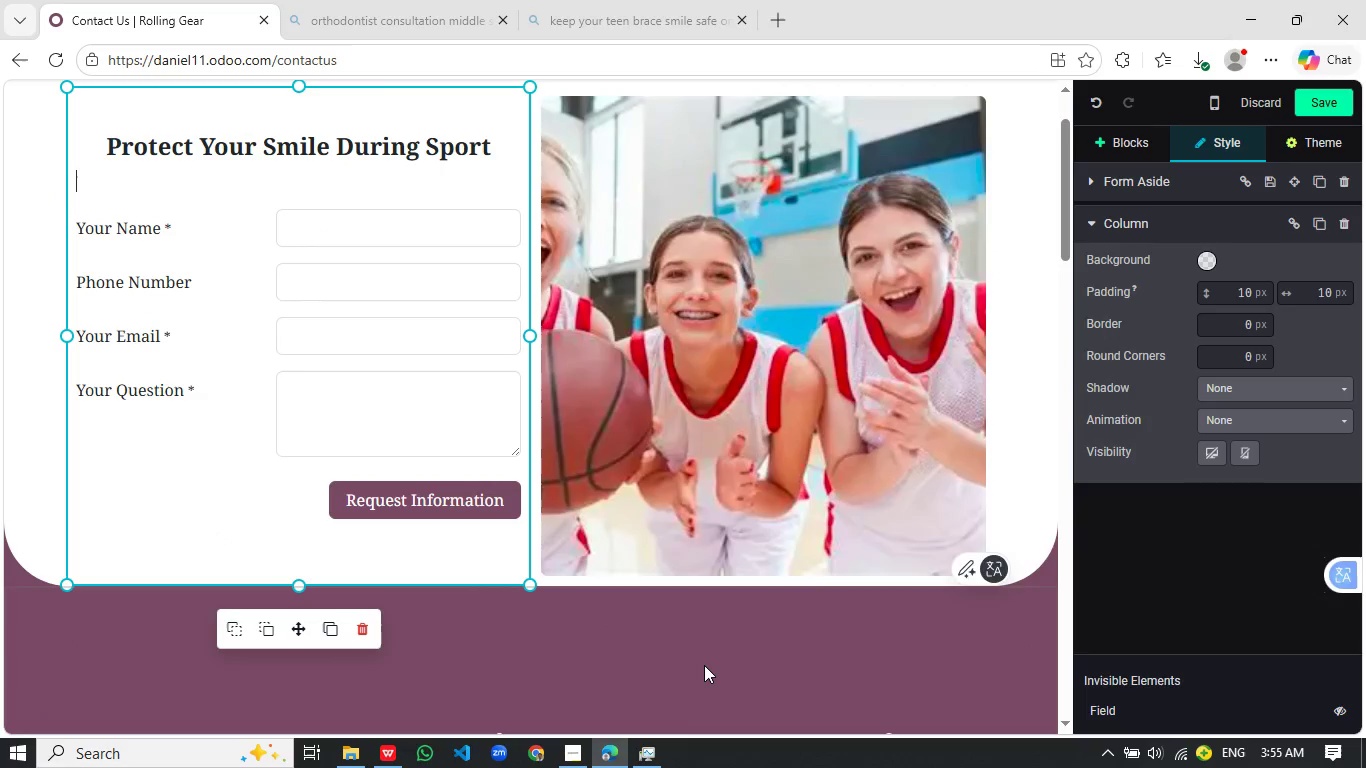 
scroll: coordinate [83, 591], scroll_direction: down, amount: 1.0
 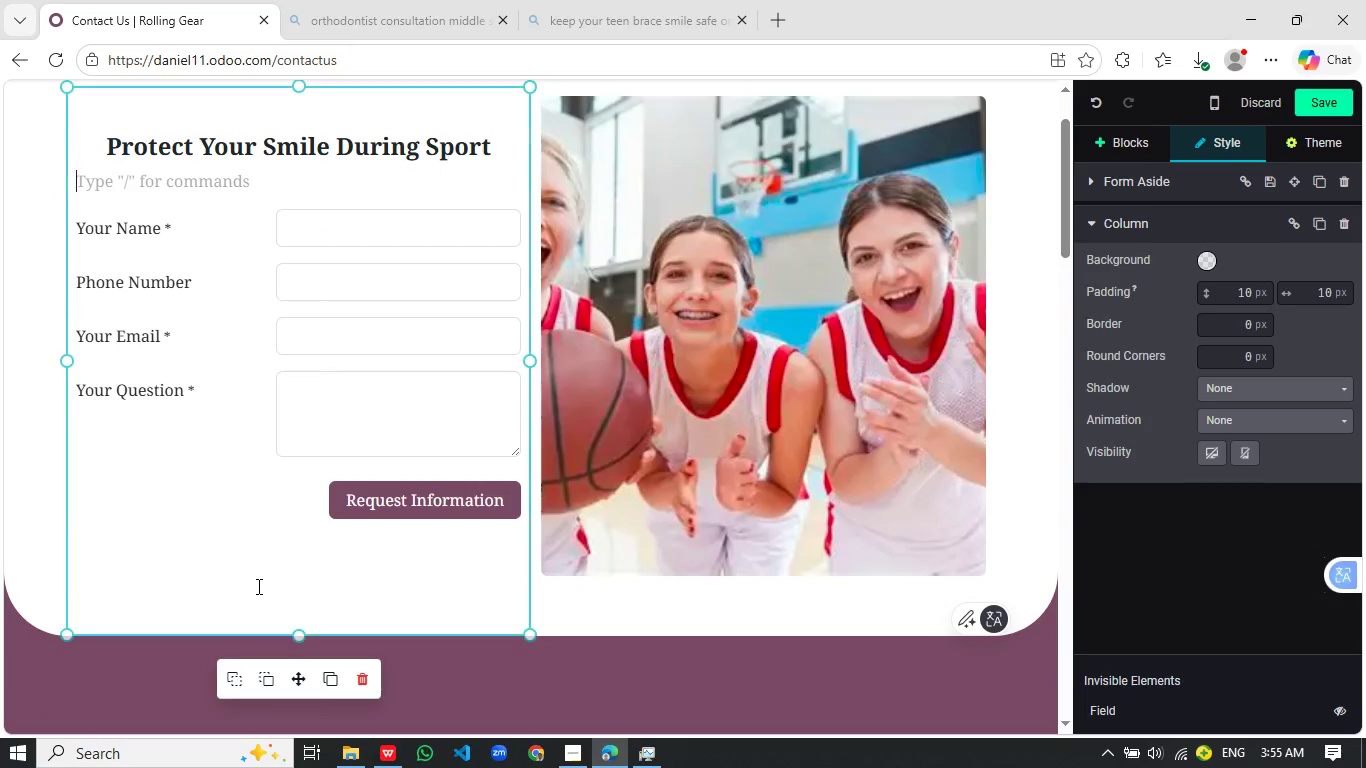 
left_click([704, 665])
 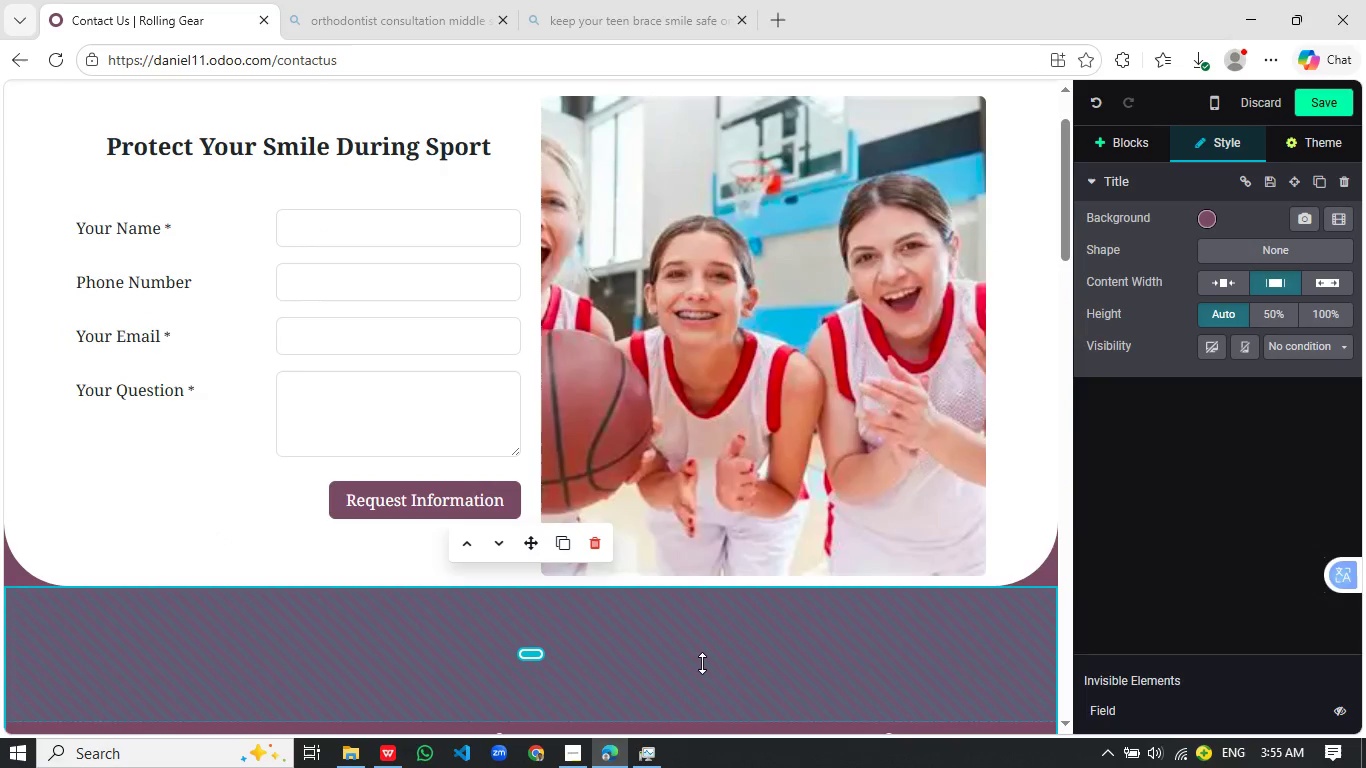 
left_click_drag(start_coordinate=[702, 663], to_coordinate=[702, 580])
 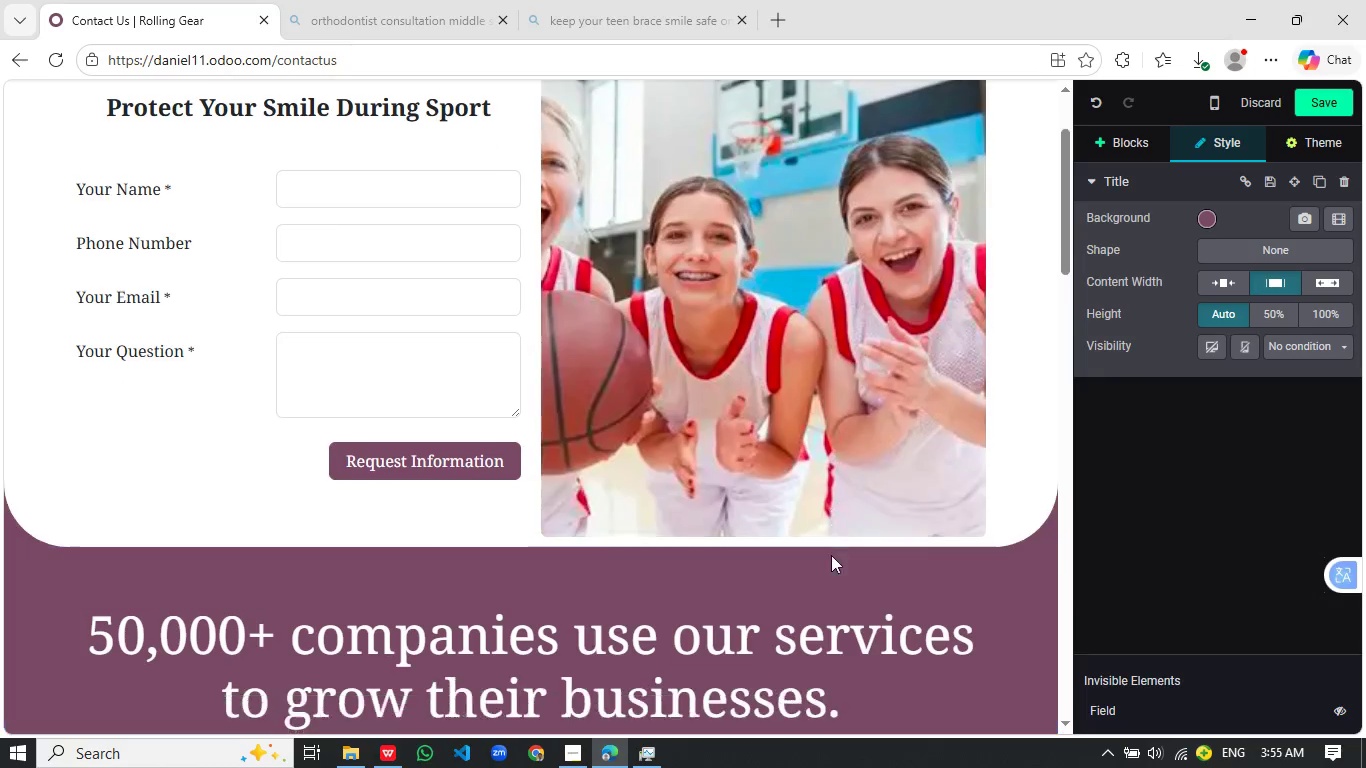 
scroll: coordinate [831, 555], scroll_direction: down, amount: 2.0
 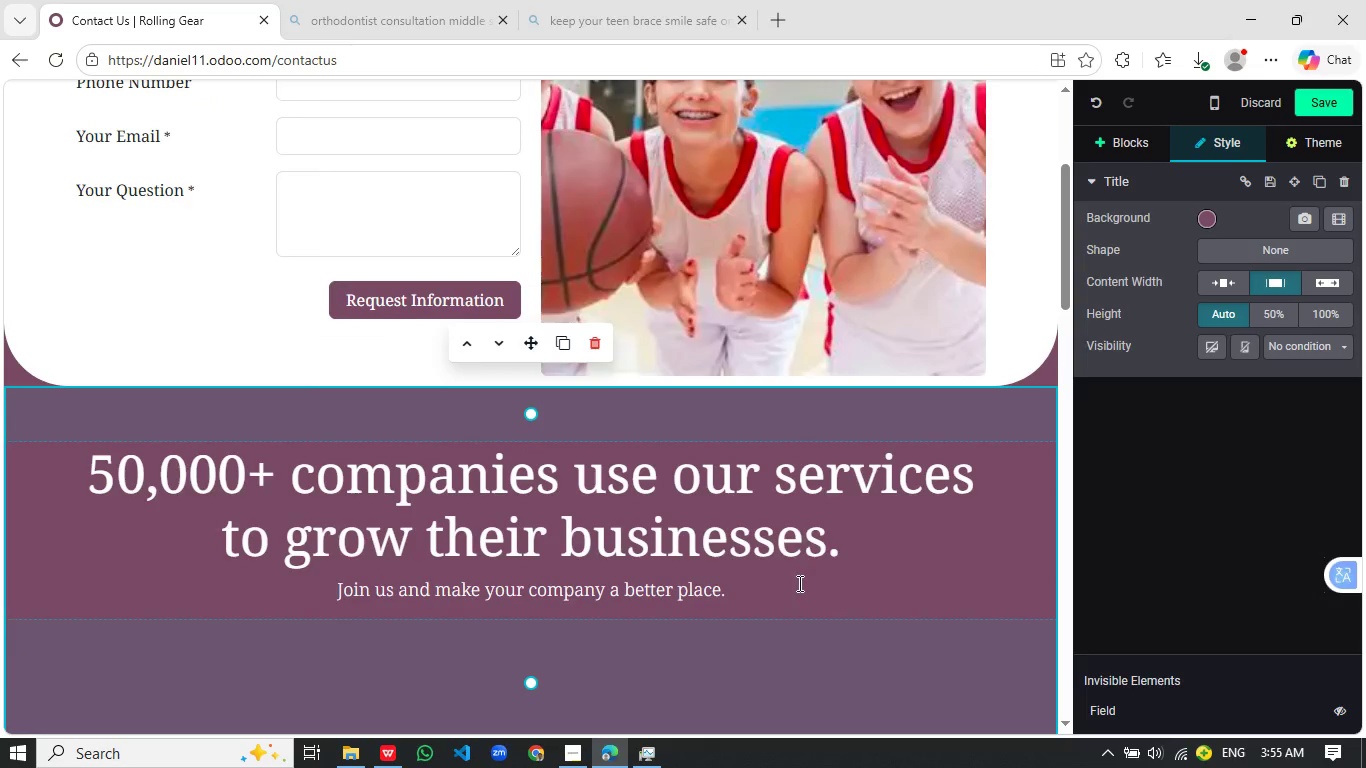 
left_click_drag(start_coordinate=[798, 583], to_coordinate=[81, 468])
 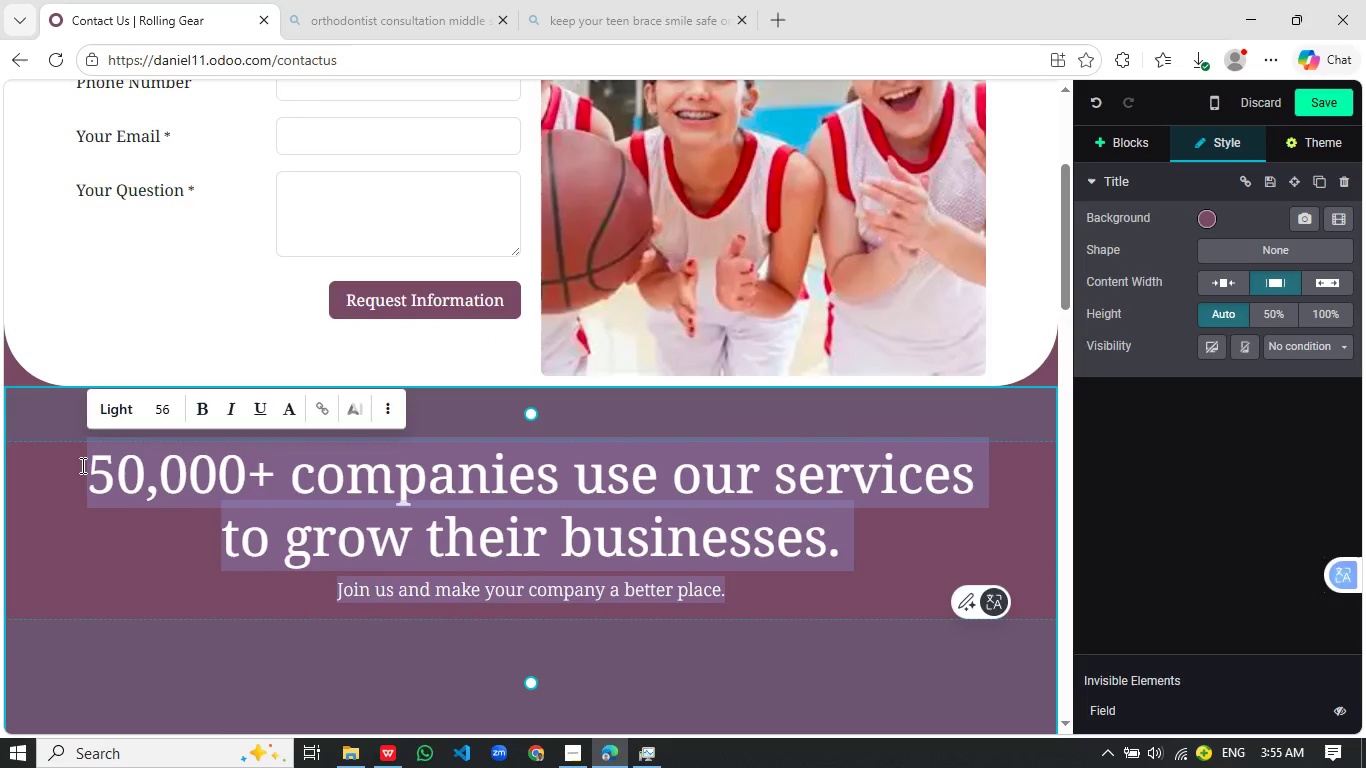 
key(Backspace)
 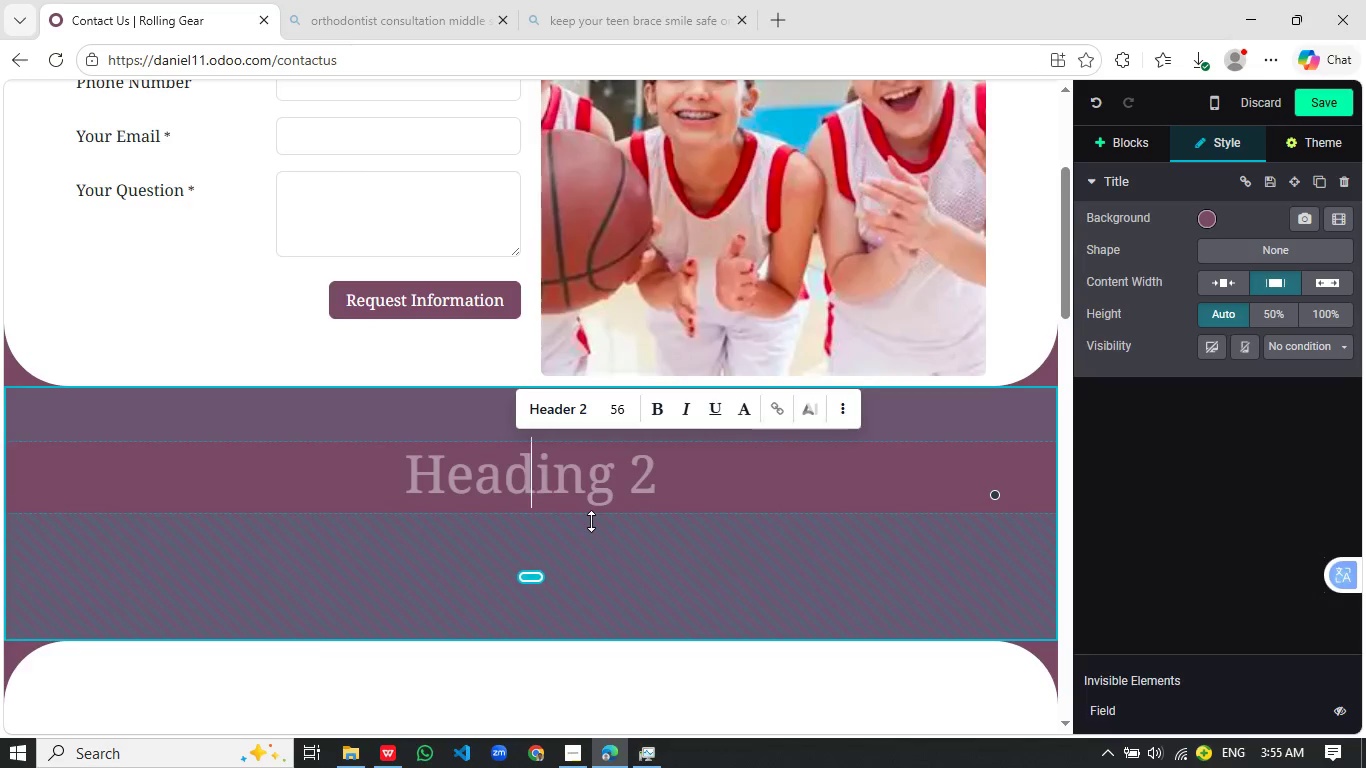 
key(Backspace)
 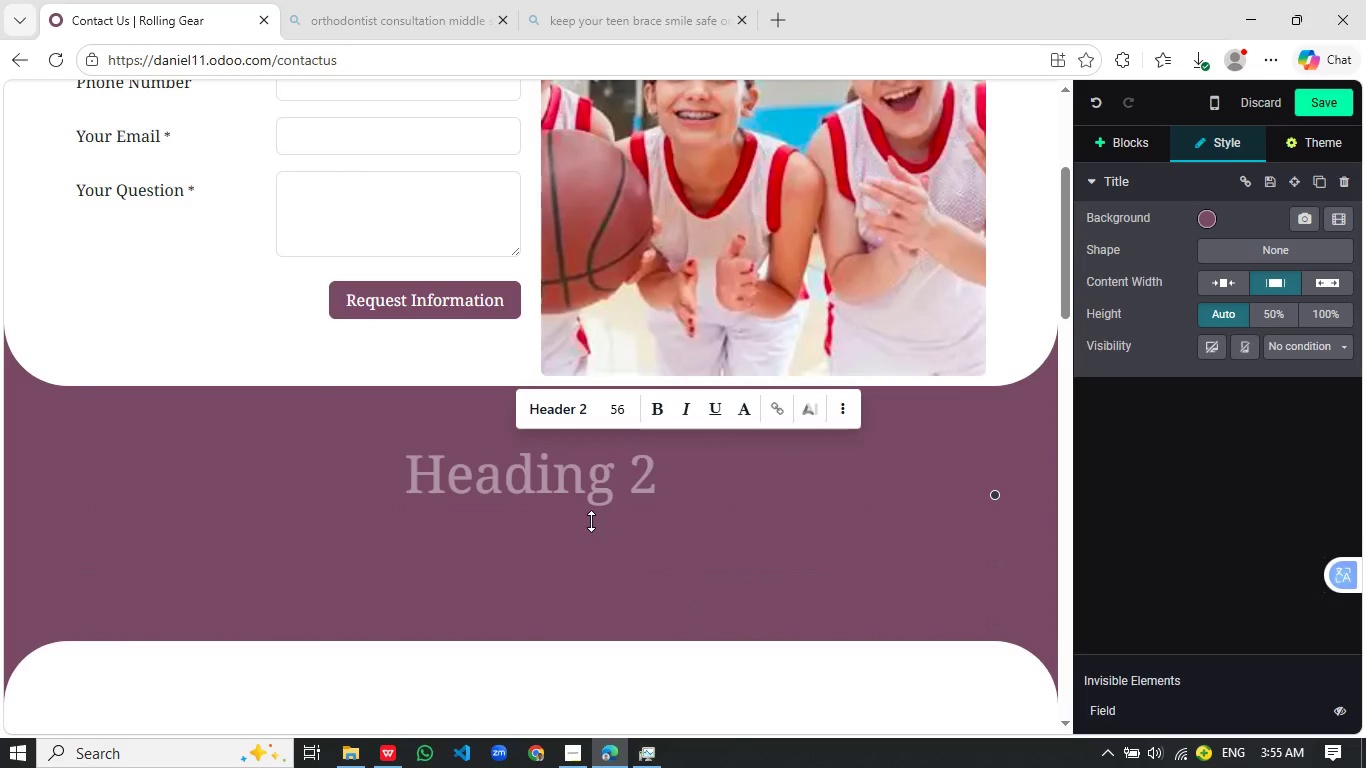 
key(Delete)
 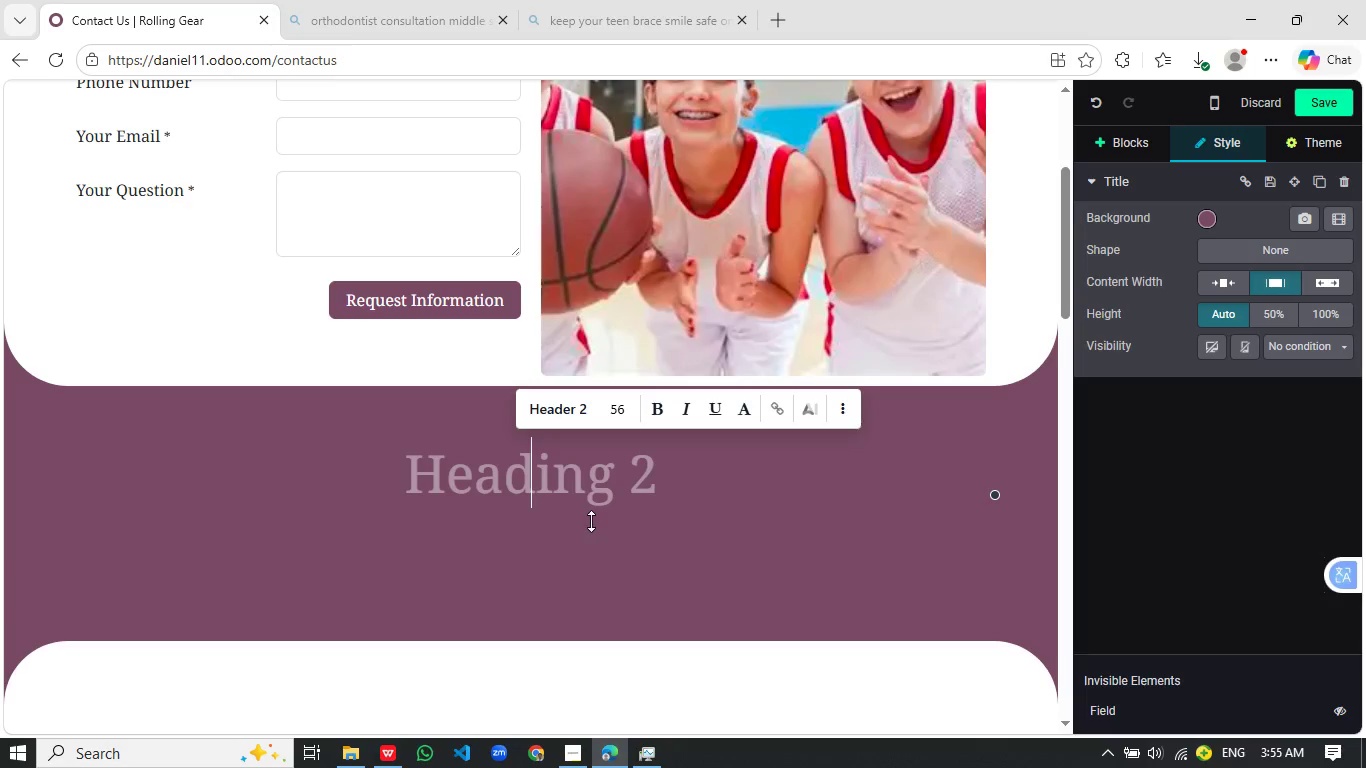 
key(Delete)
 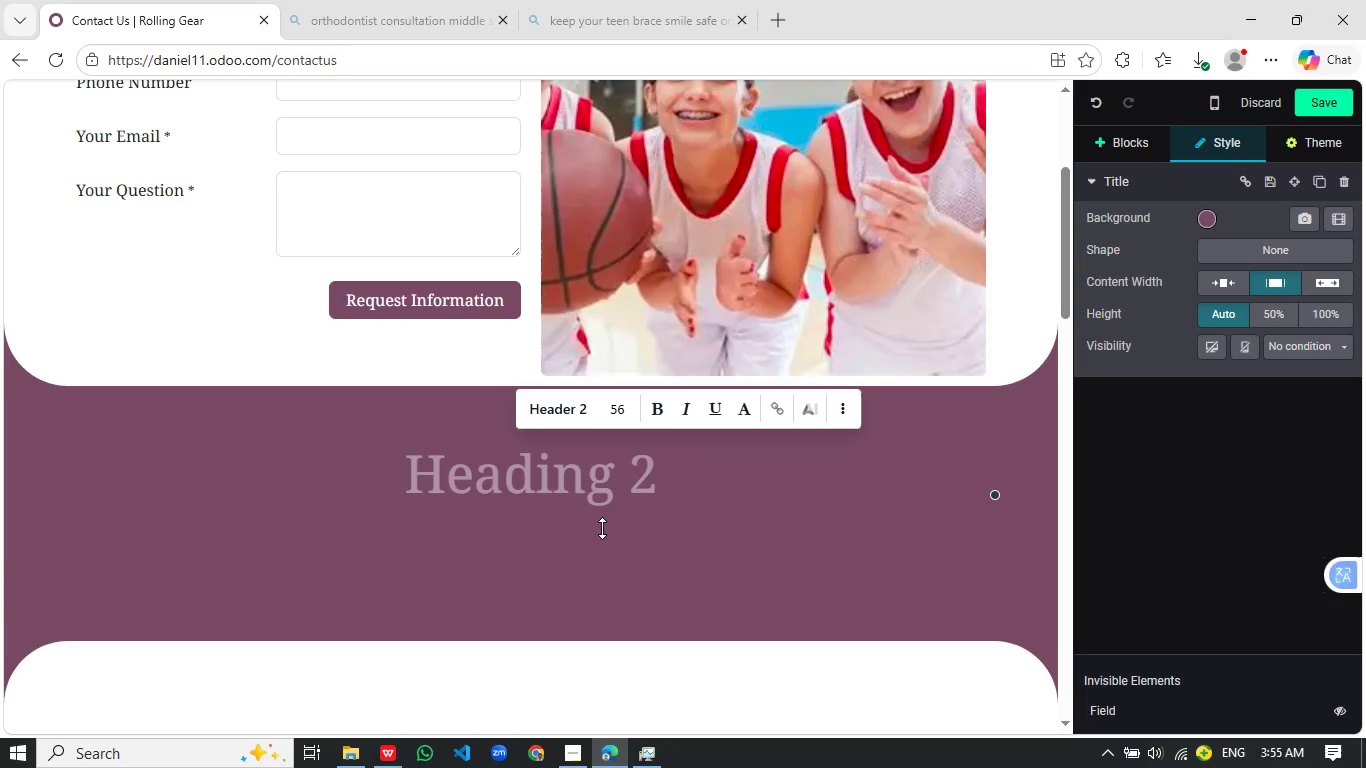 
left_click([602, 528])
 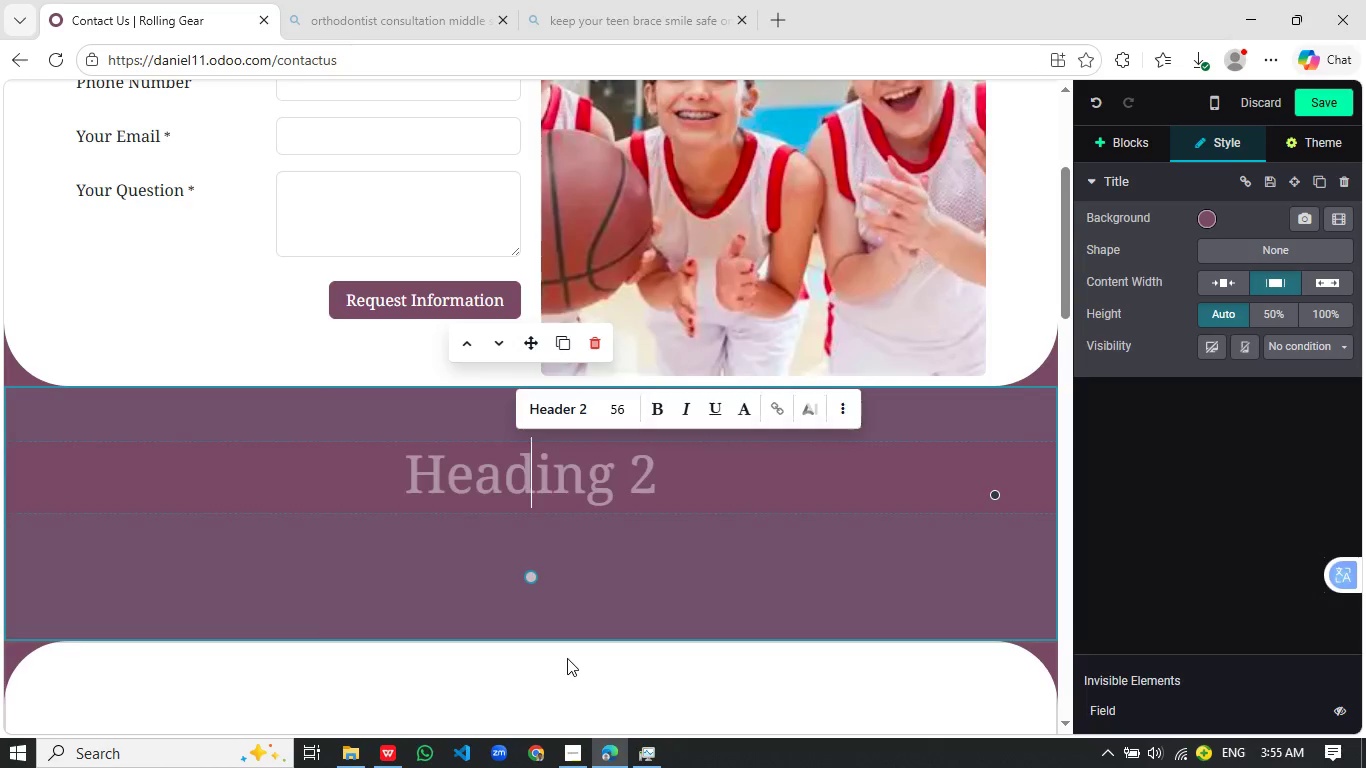 
left_click([567, 658])
 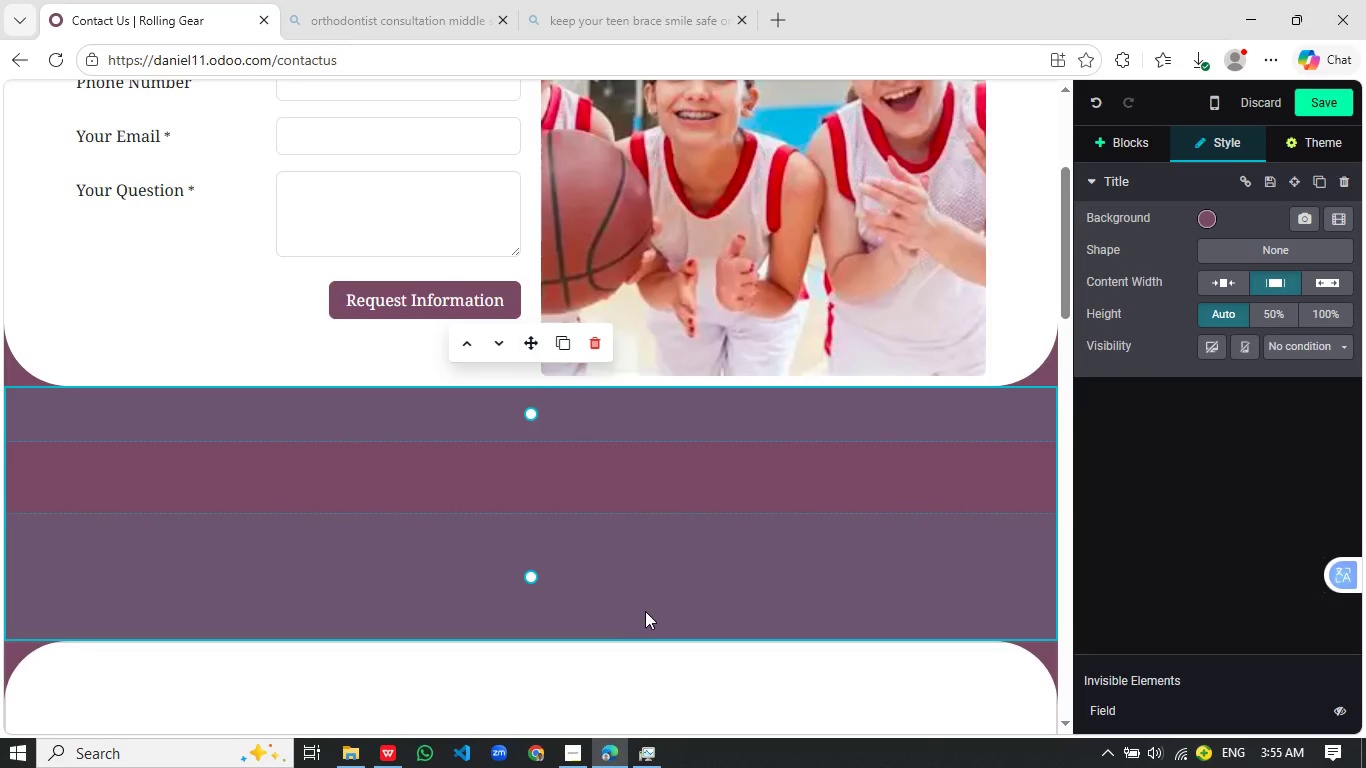 
scroll: coordinate [599, 603], scroll_direction: up, amount: 3.0
 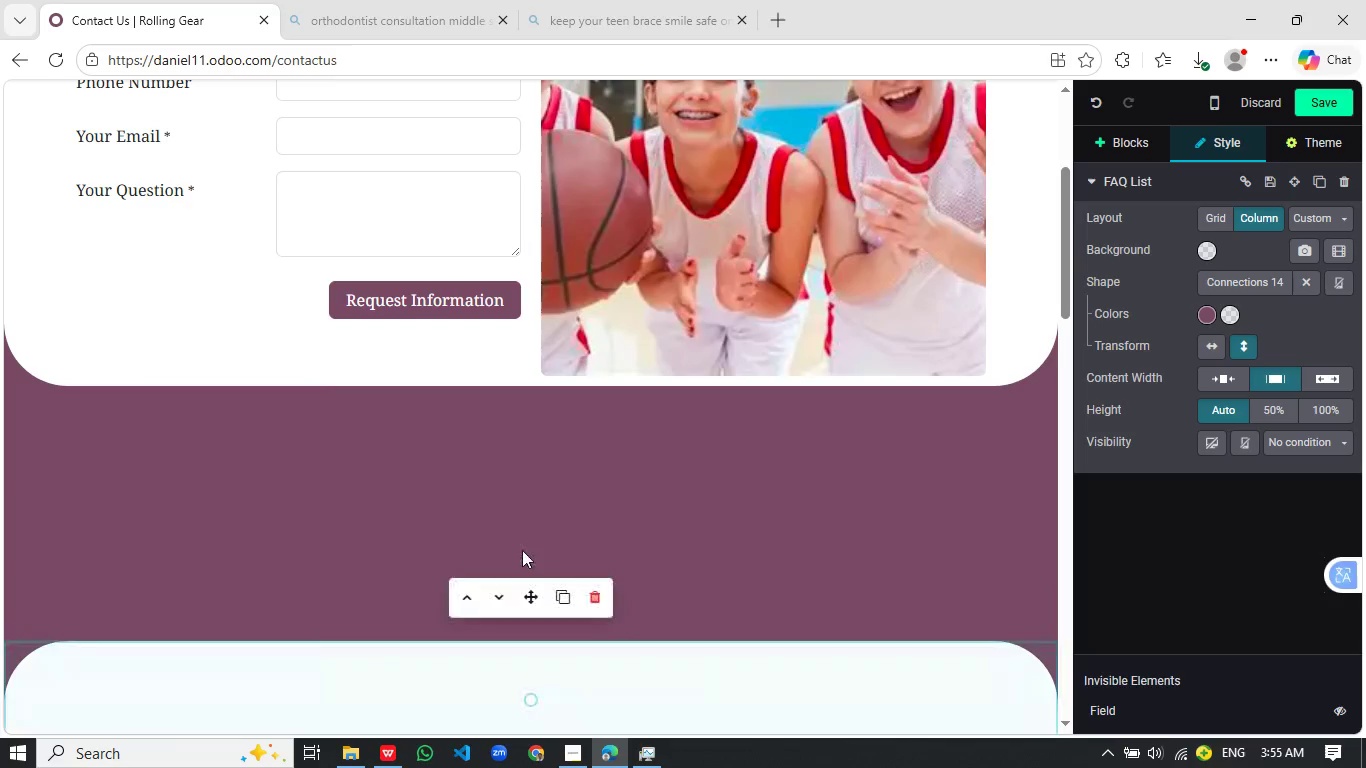 
left_click([522, 550])
 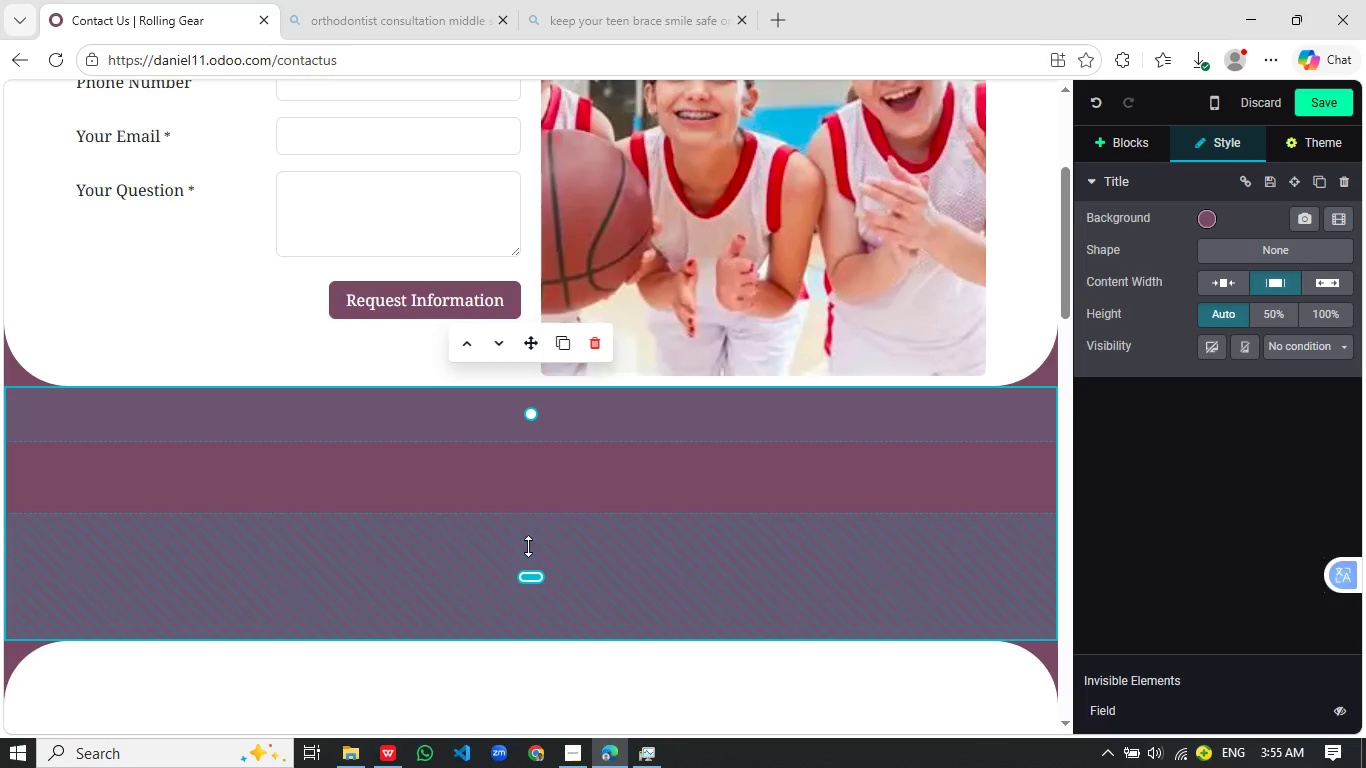 
left_click_drag(start_coordinate=[528, 546], to_coordinate=[568, 440])
 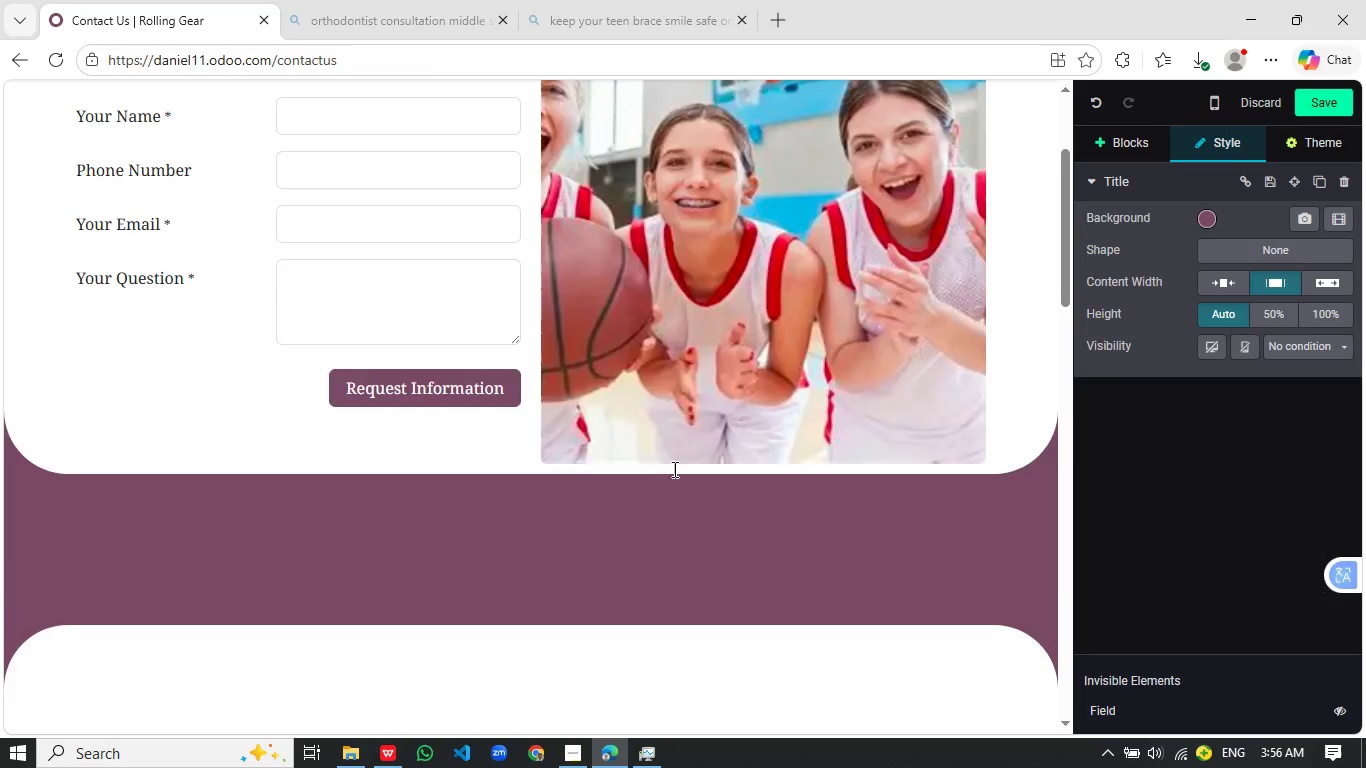 
scroll: coordinate [648, 528], scroll_direction: up, amount: 6.0
 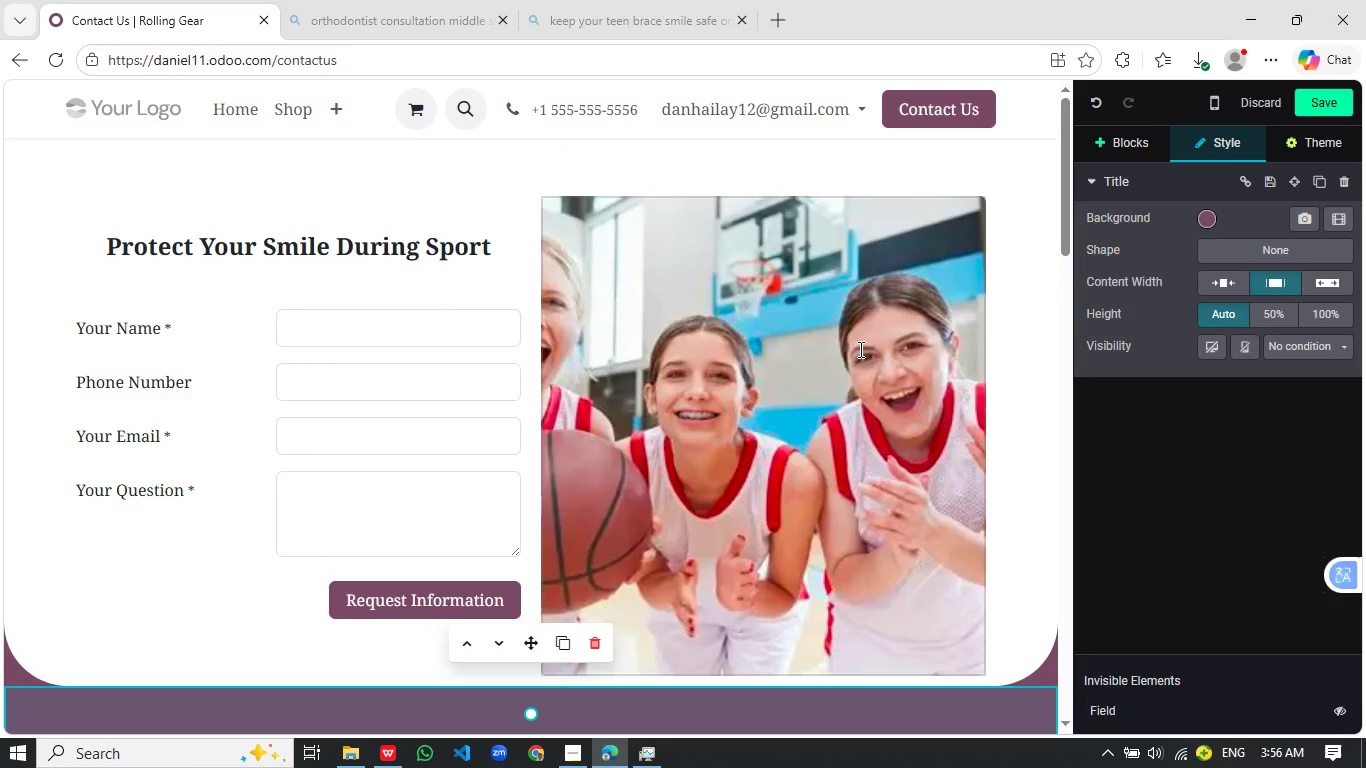 
wait(17.37)
 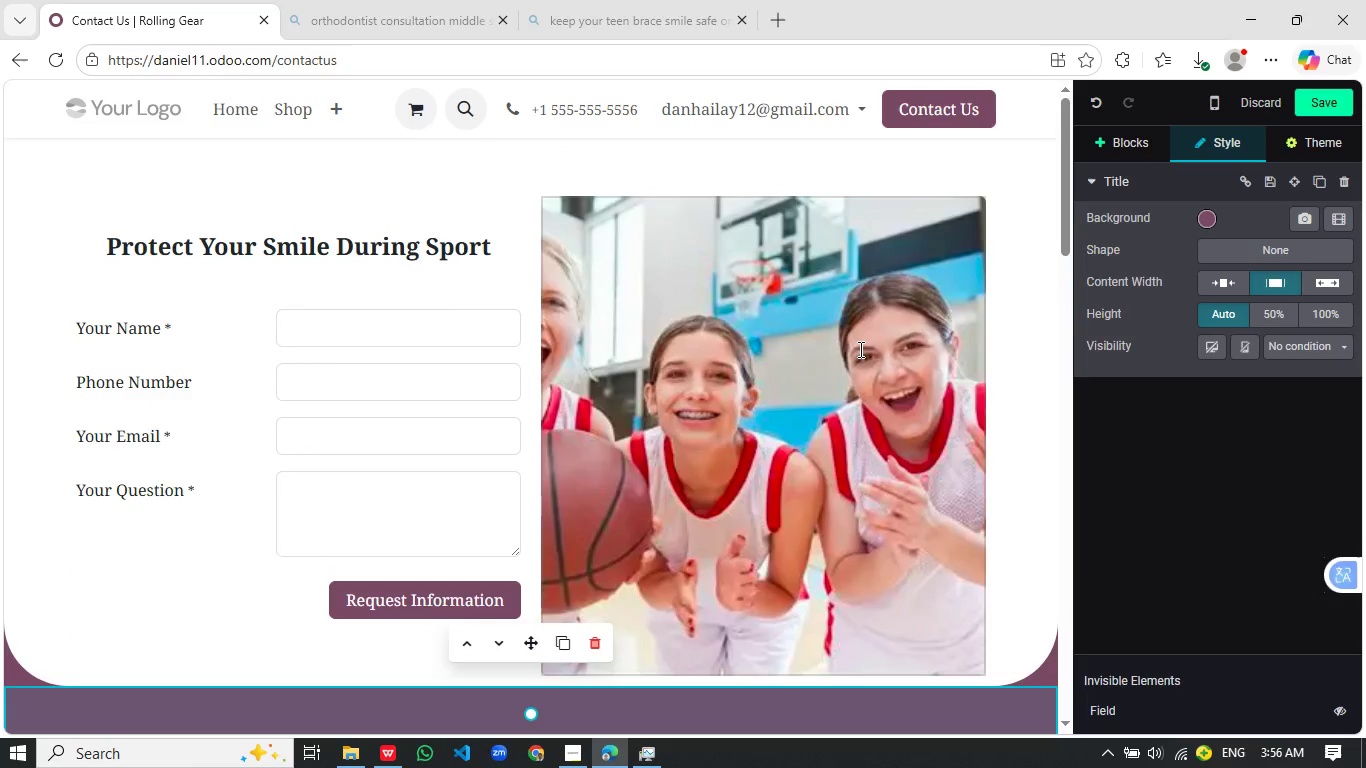 
left_click([1329, 103])
 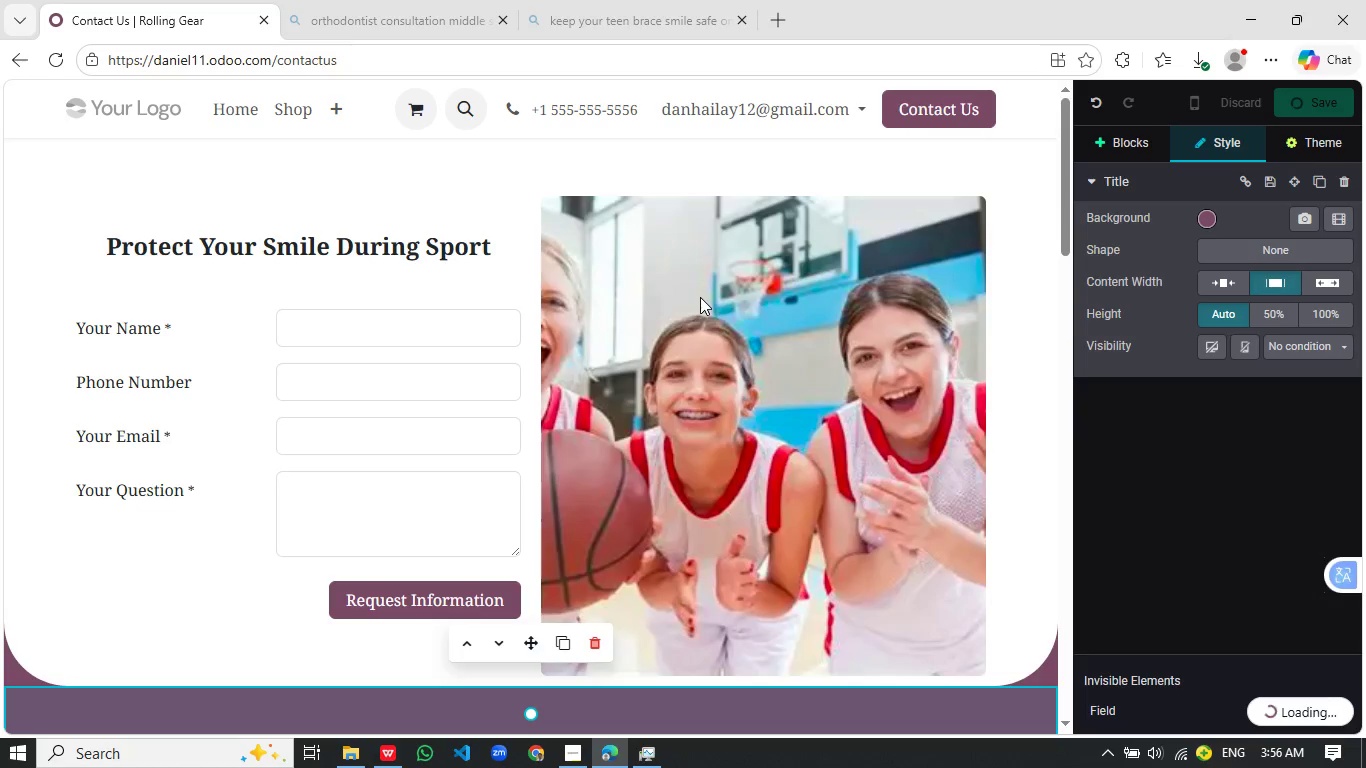 
wait(12.17)
 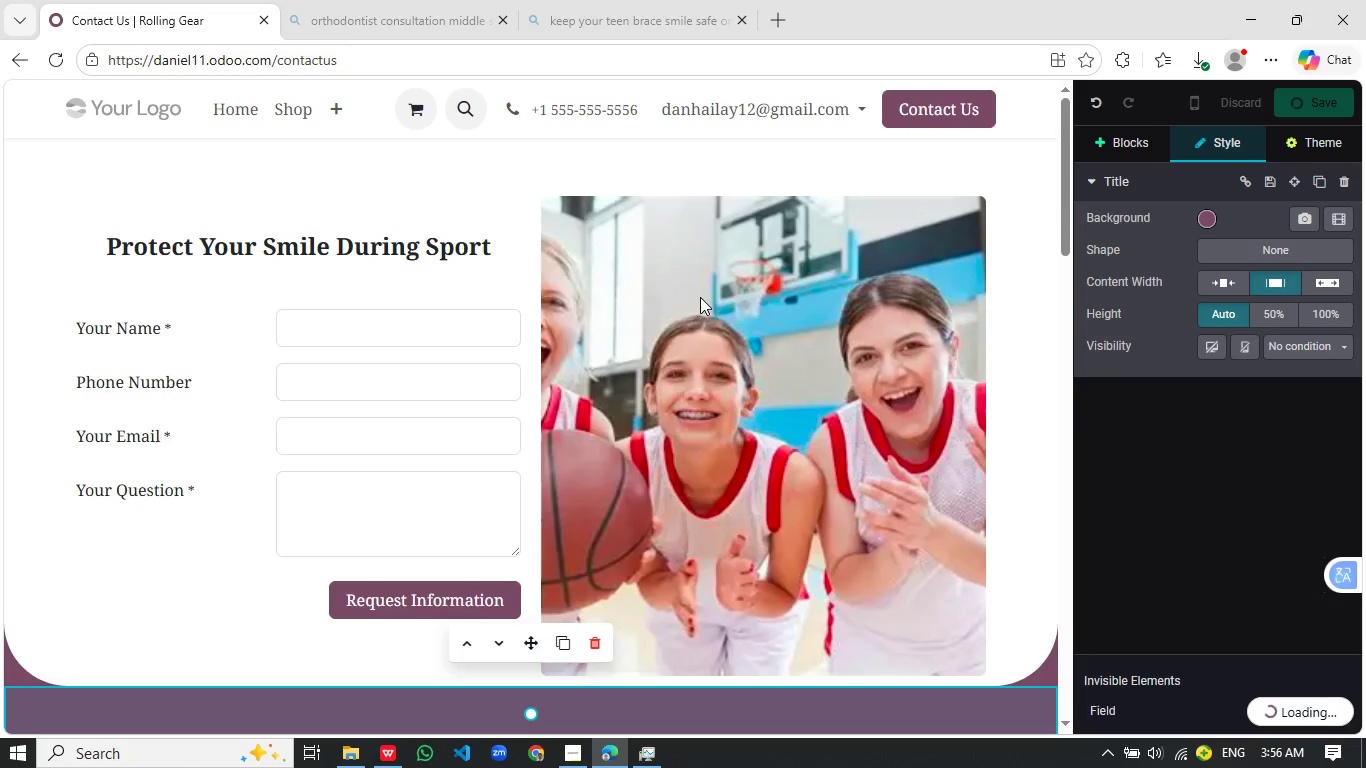 
scroll: coordinate [802, 432], scroll_direction: up, amount: 4.0
 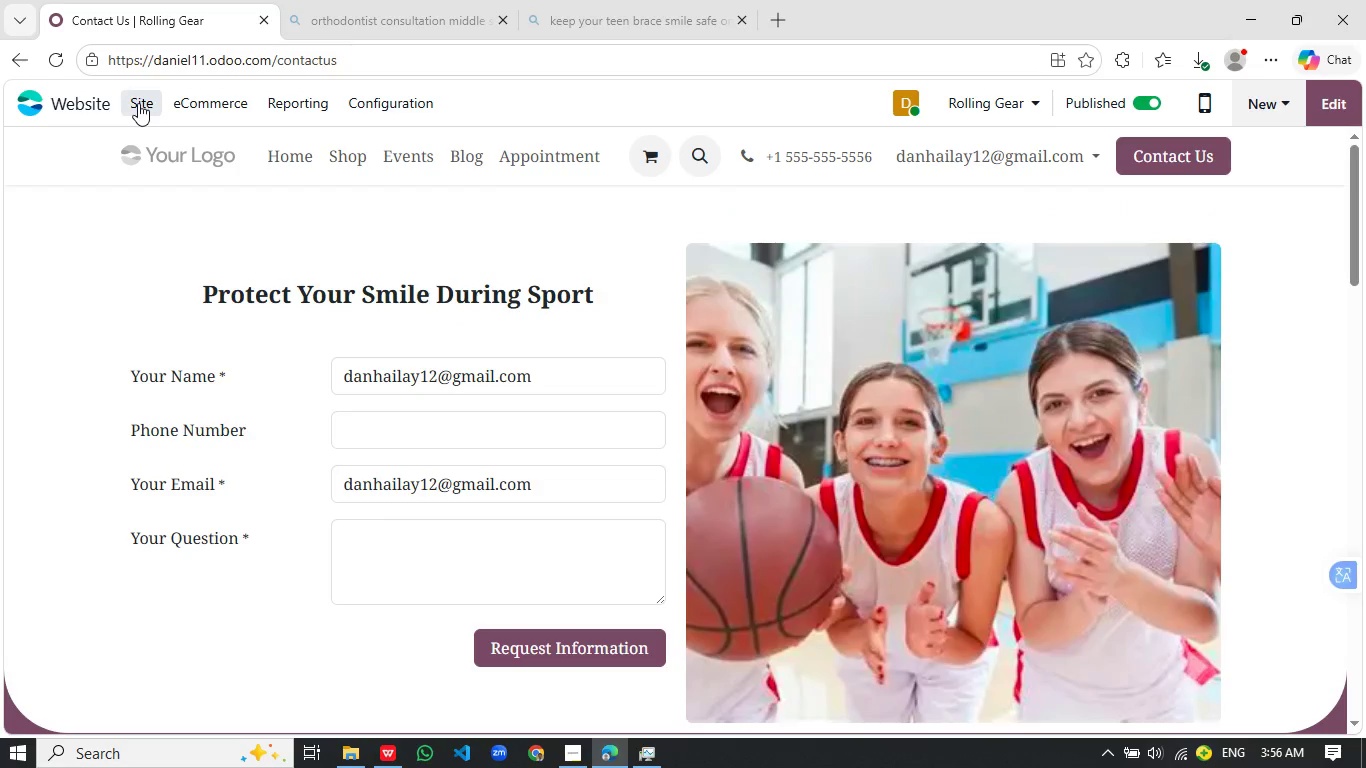 
left_click([138, 103])
 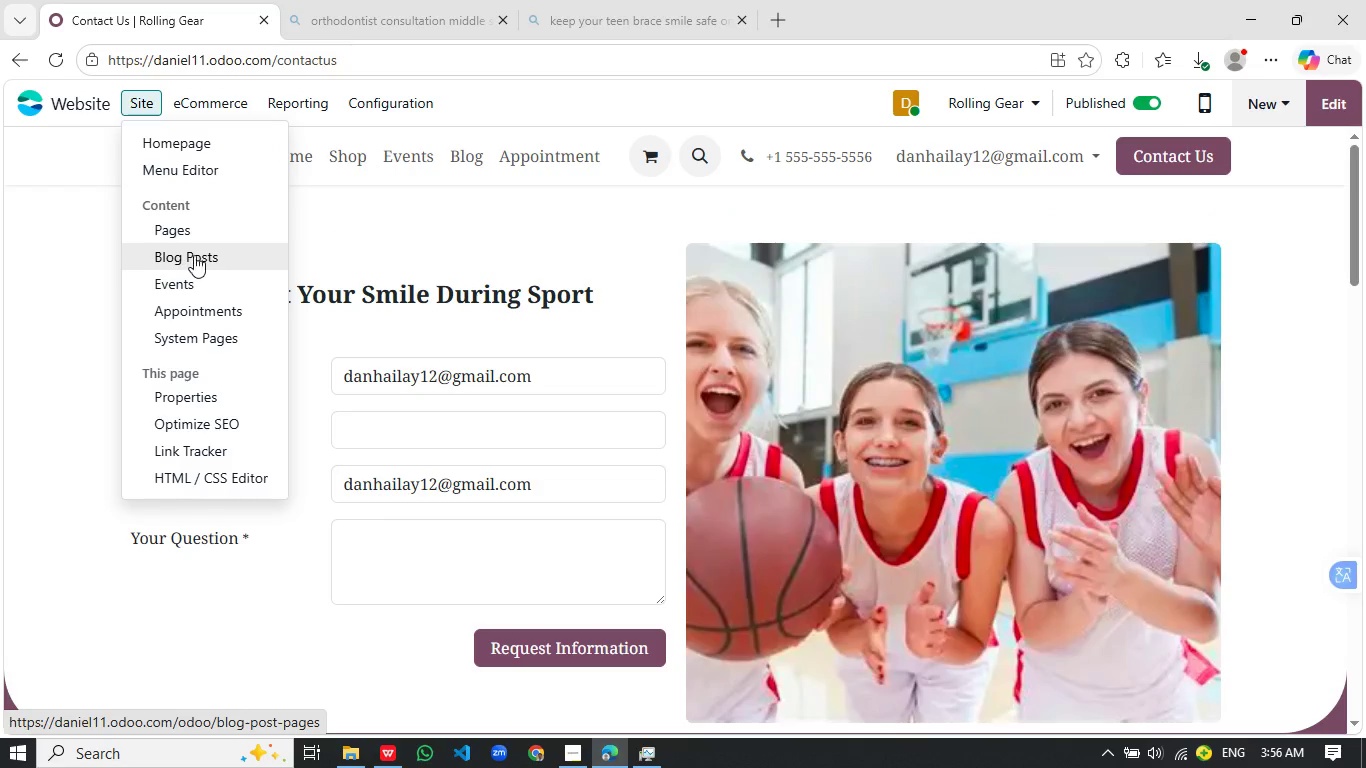 
left_click([384, 103])
 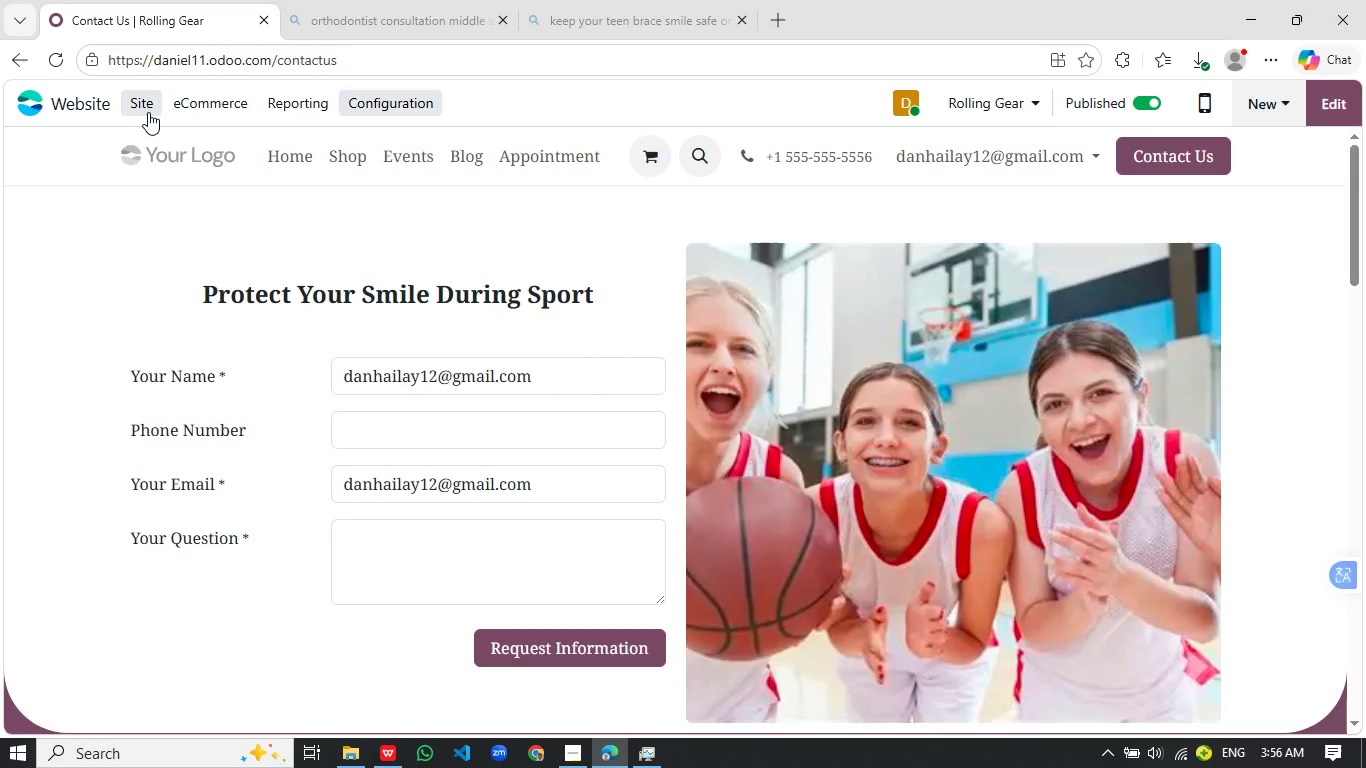 
left_click([148, 112])
 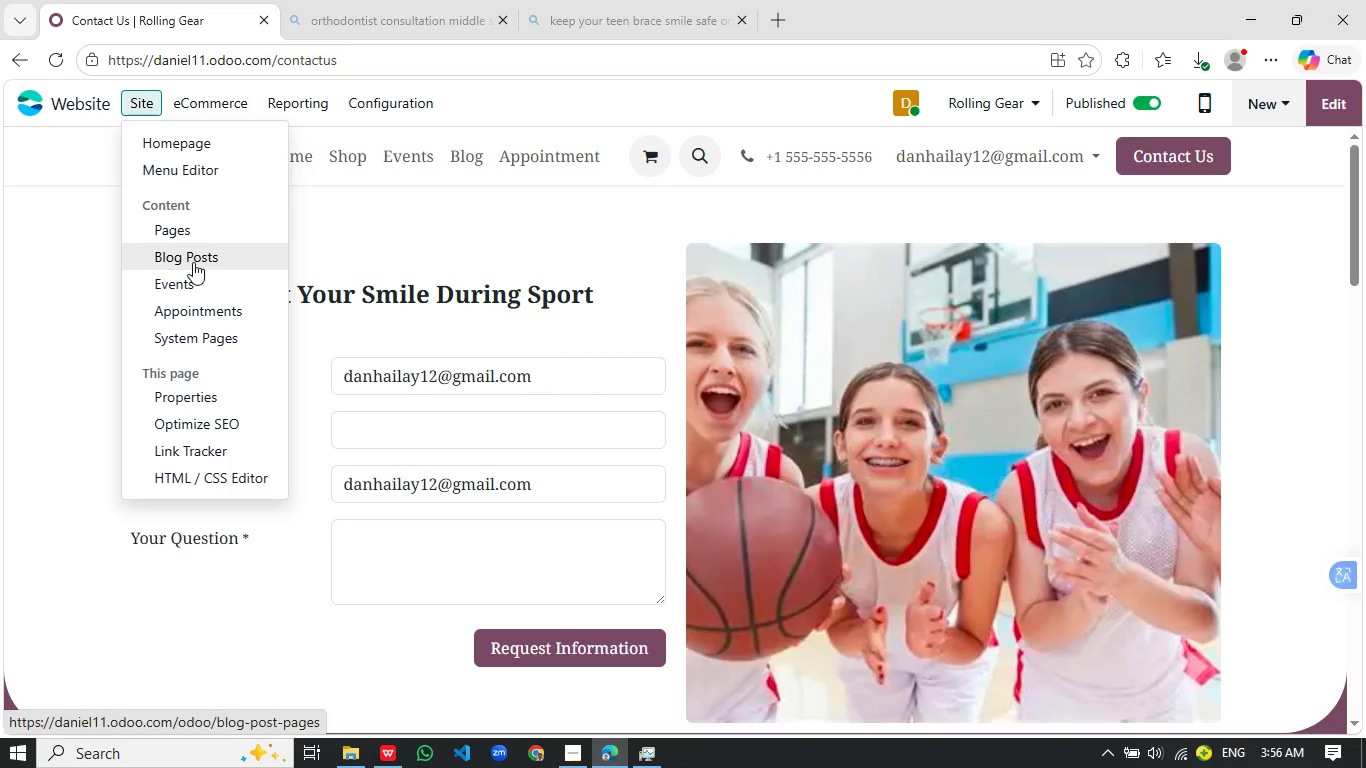 
left_click([193, 262])
 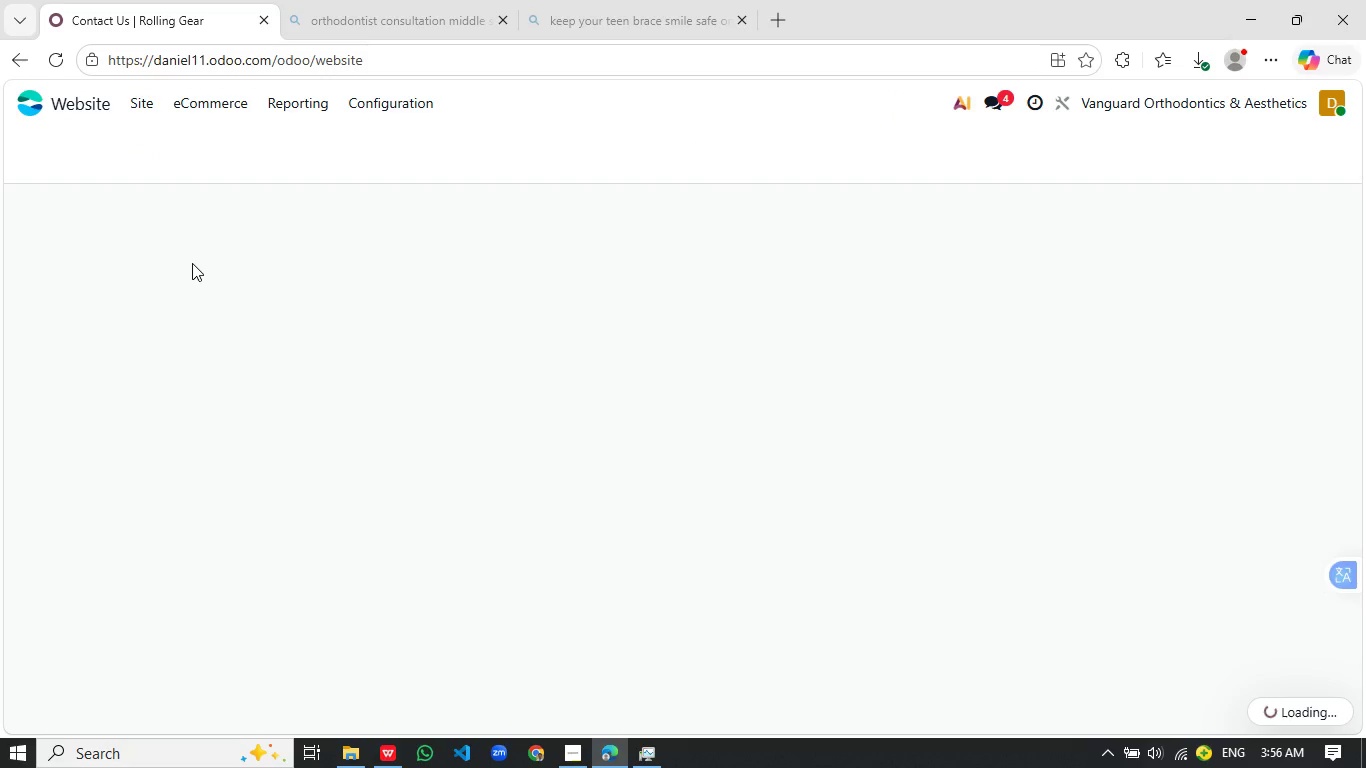 
wait(8.89)
 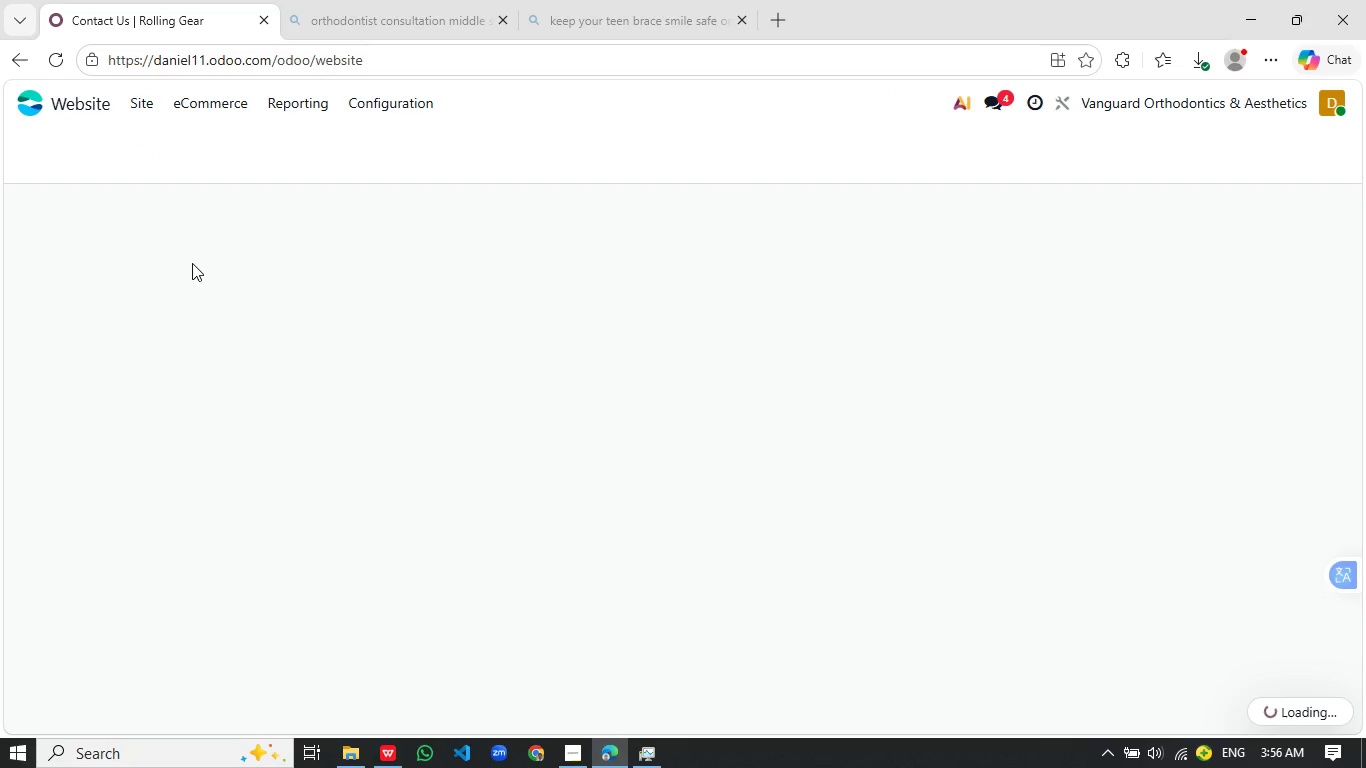 
left_click([179, 239])
 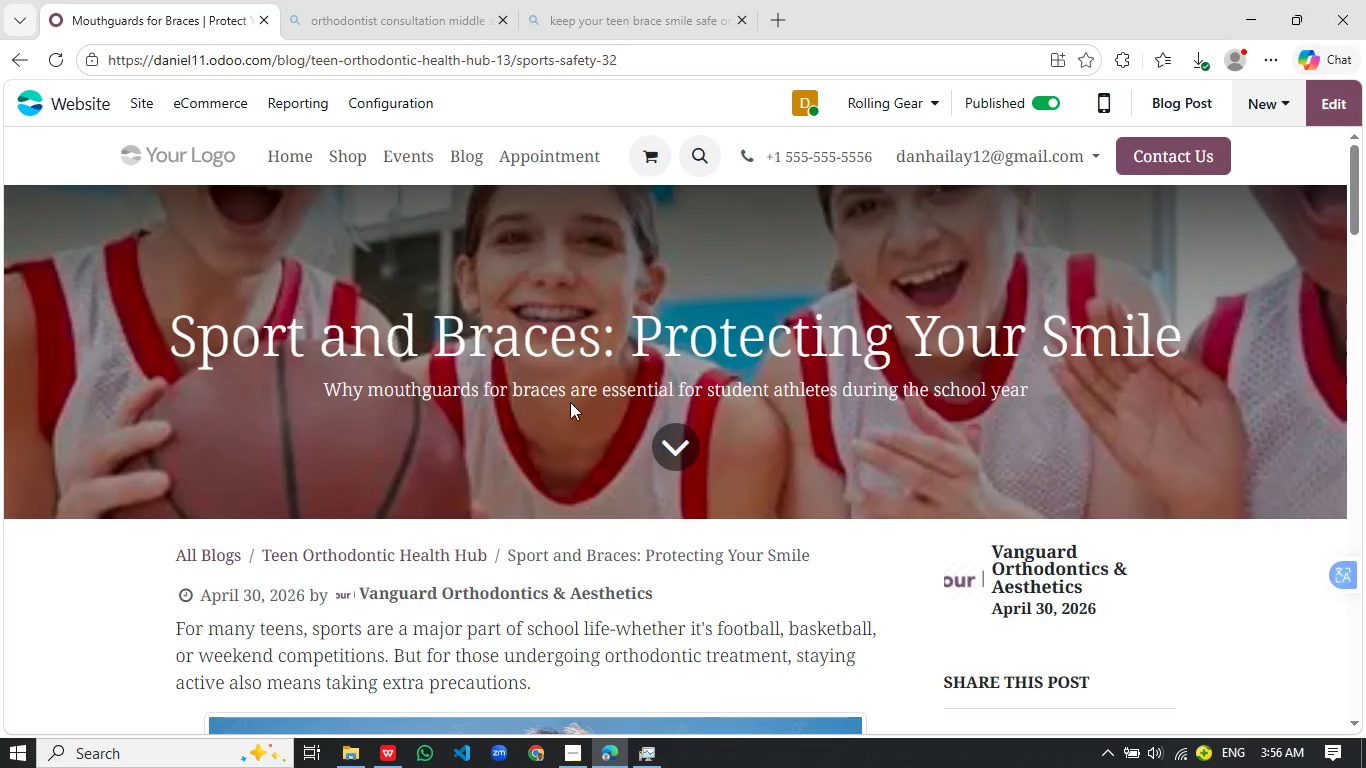 
wait(8.3)
 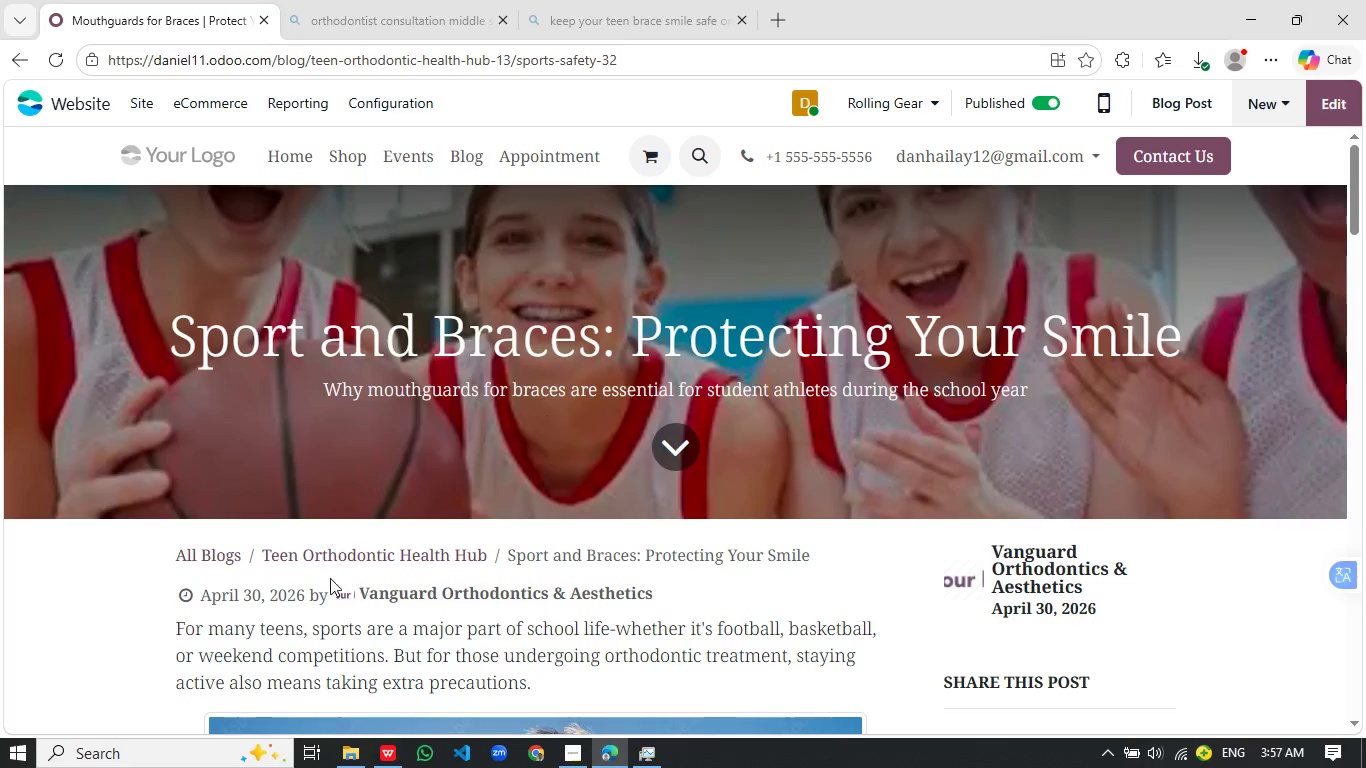 
left_click([330, 551])
 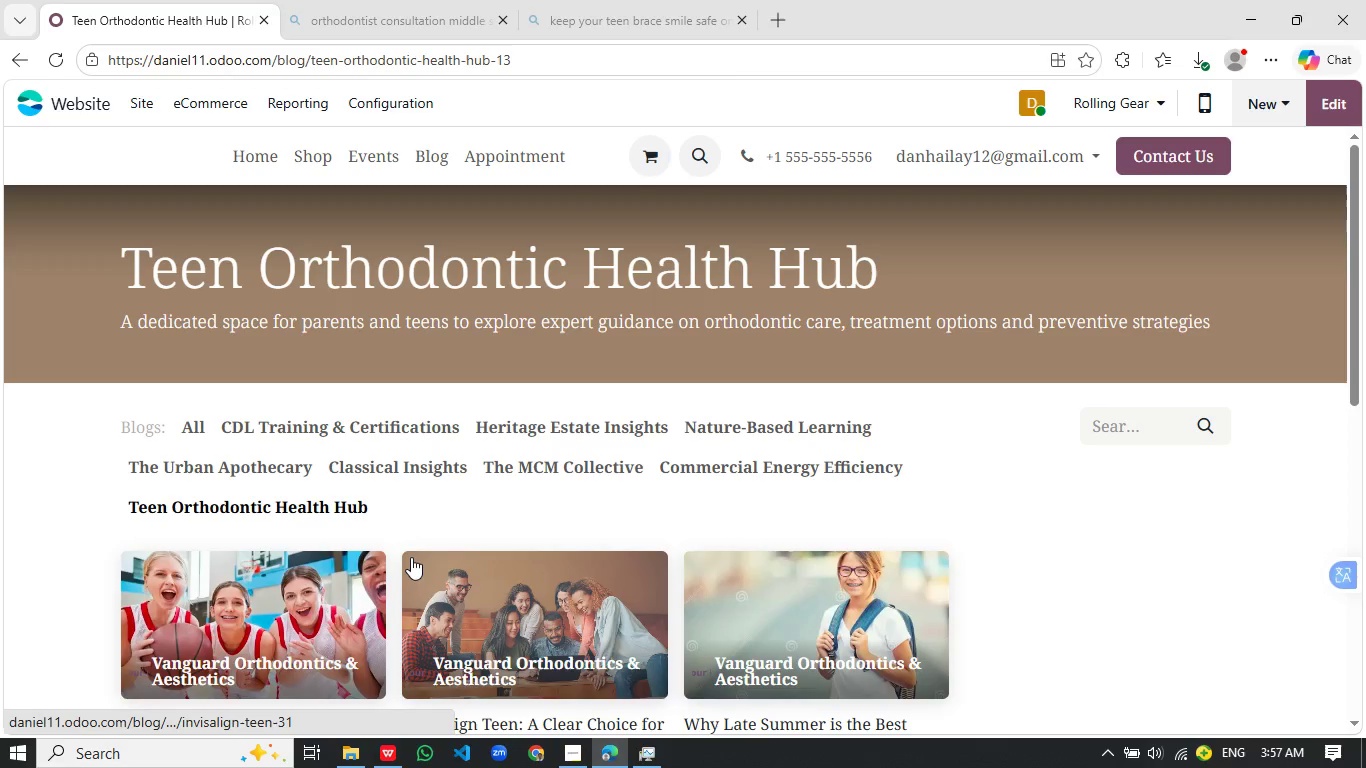 
scroll: coordinate [562, 410], scroll_direction: up, amount: 2.0
 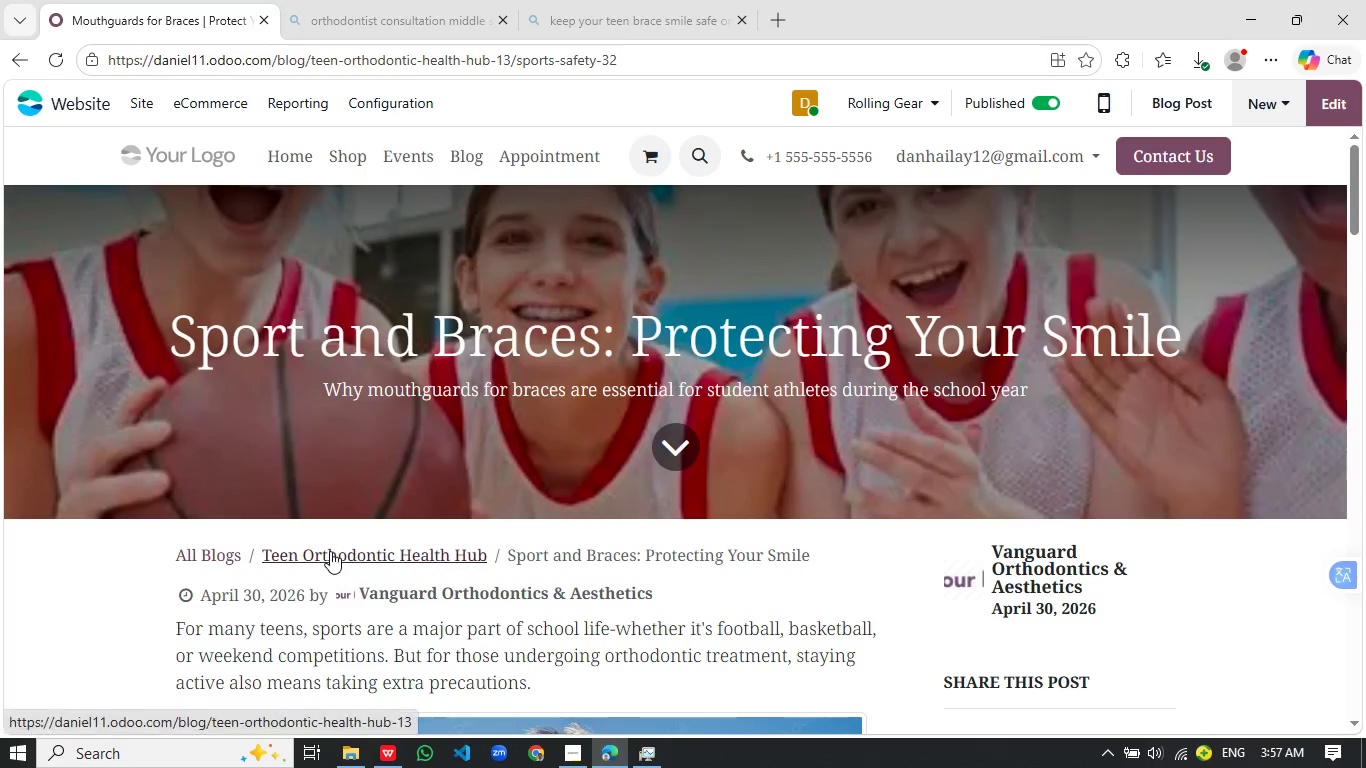 
scroll: coordinate [530, 437], scroll_direction: down, amount: 6.0
 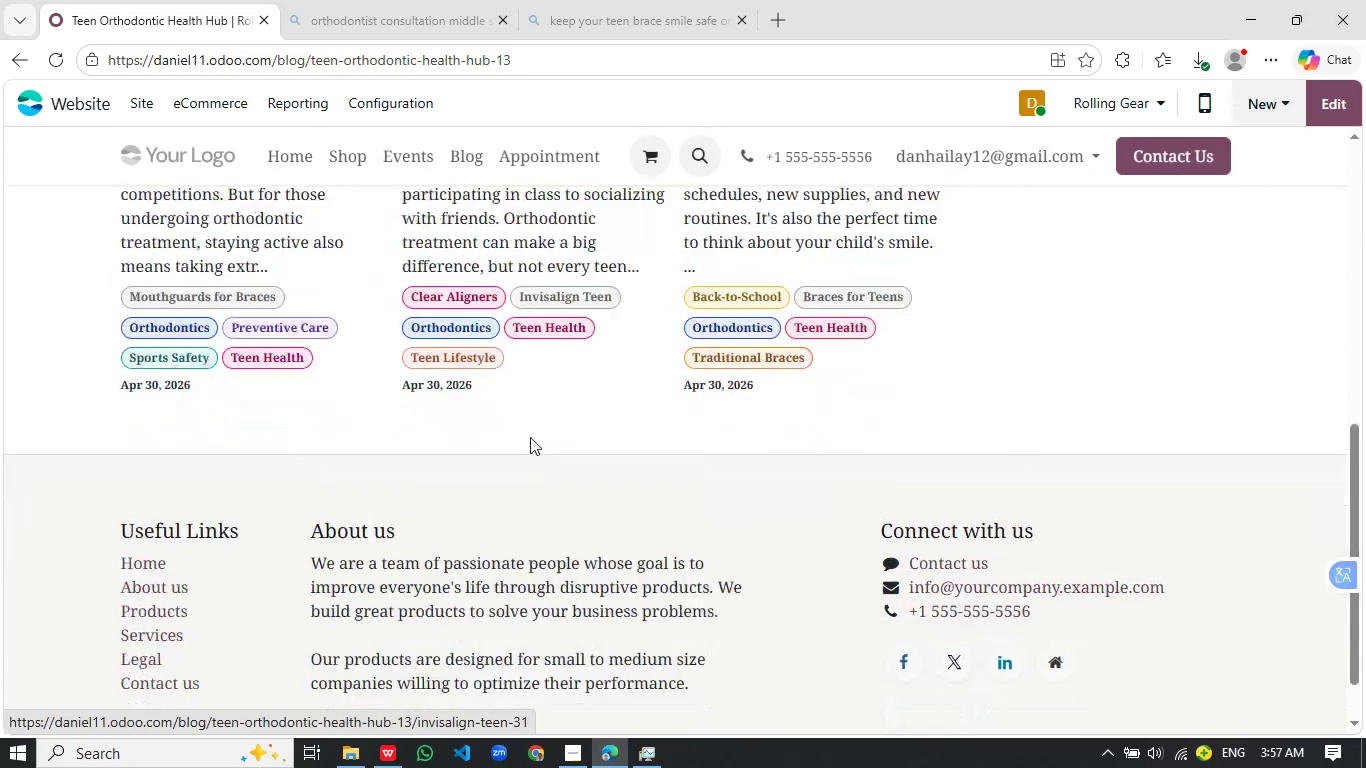 
scroll: coordinate [530, 437], scroll_direction: up, amount: 4.0
 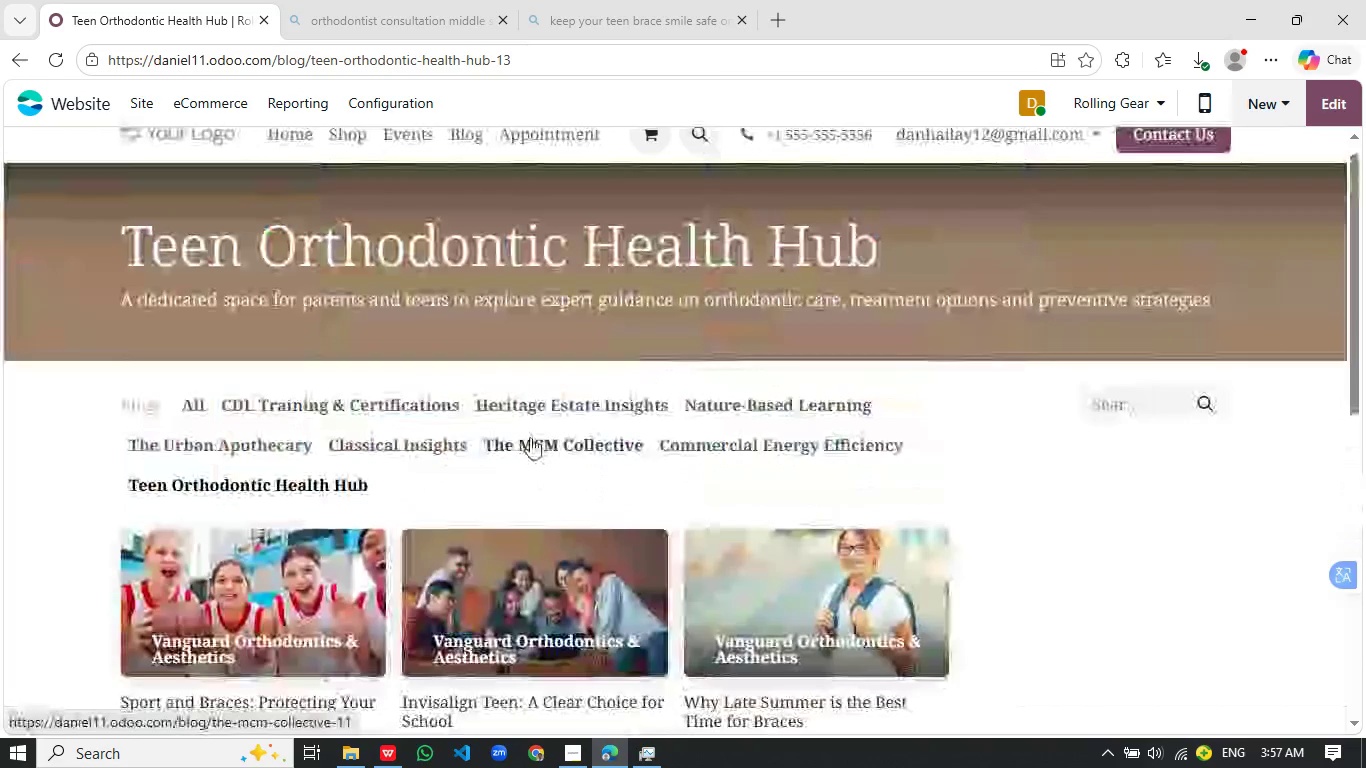 
scroll: coordinate [530, 437], scroll_direction: down, amount: 1.0
 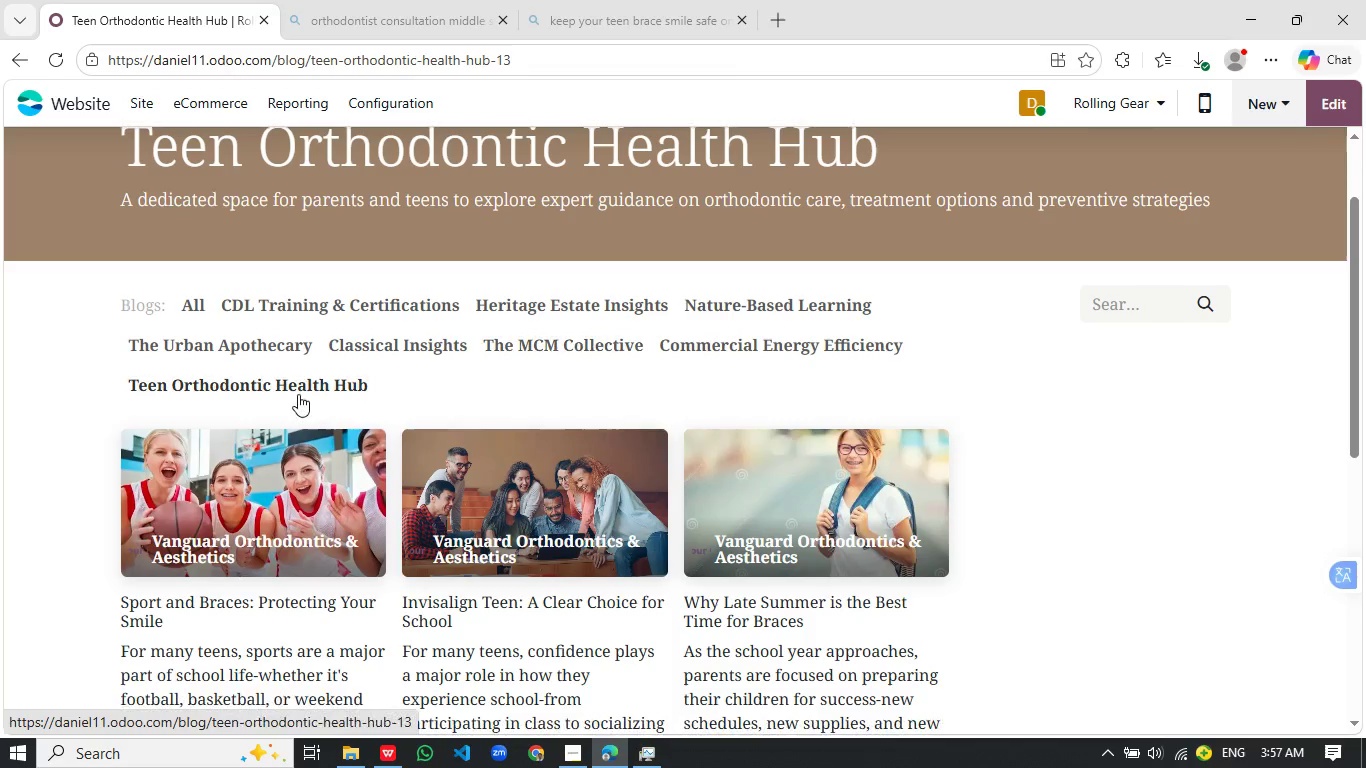 
wait(15.21)
 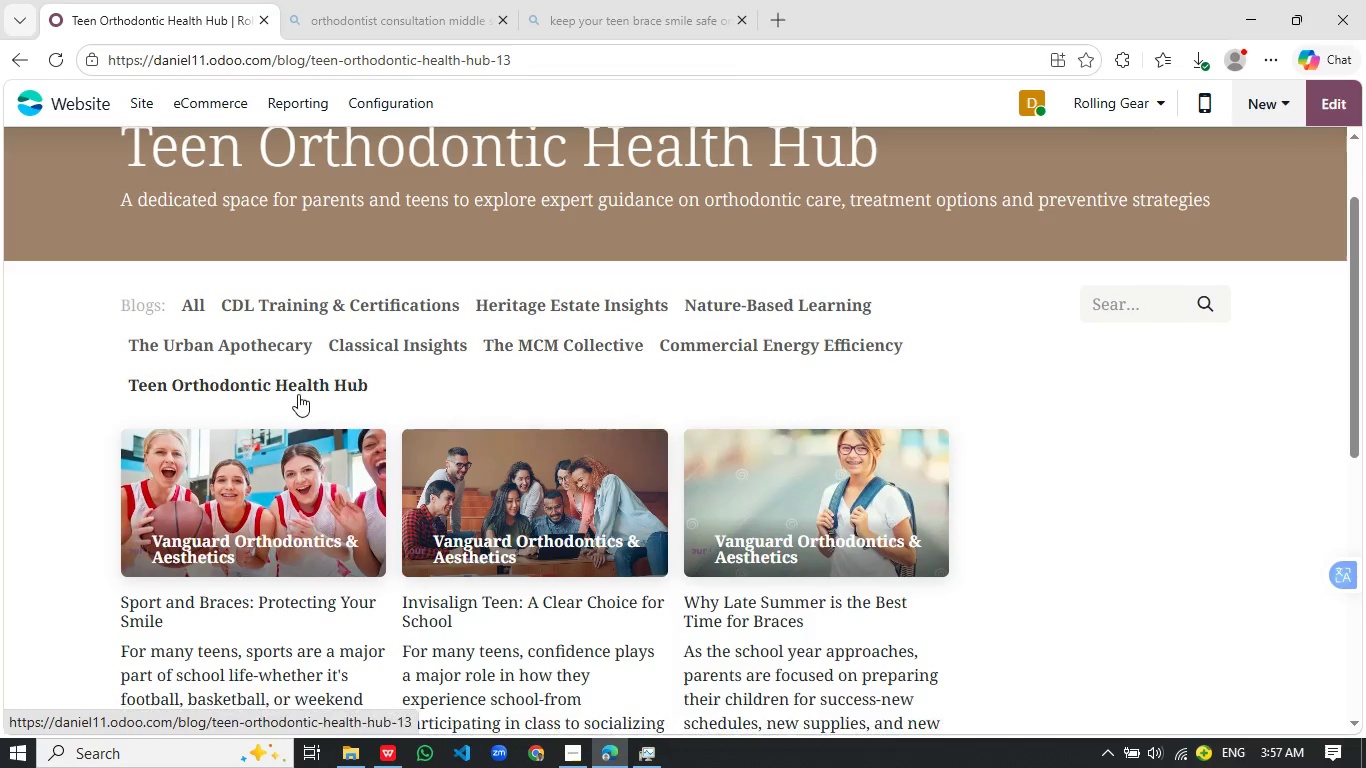 
scroll: coordinate [279, 331], scroll_direction: up, amount: 3.0
 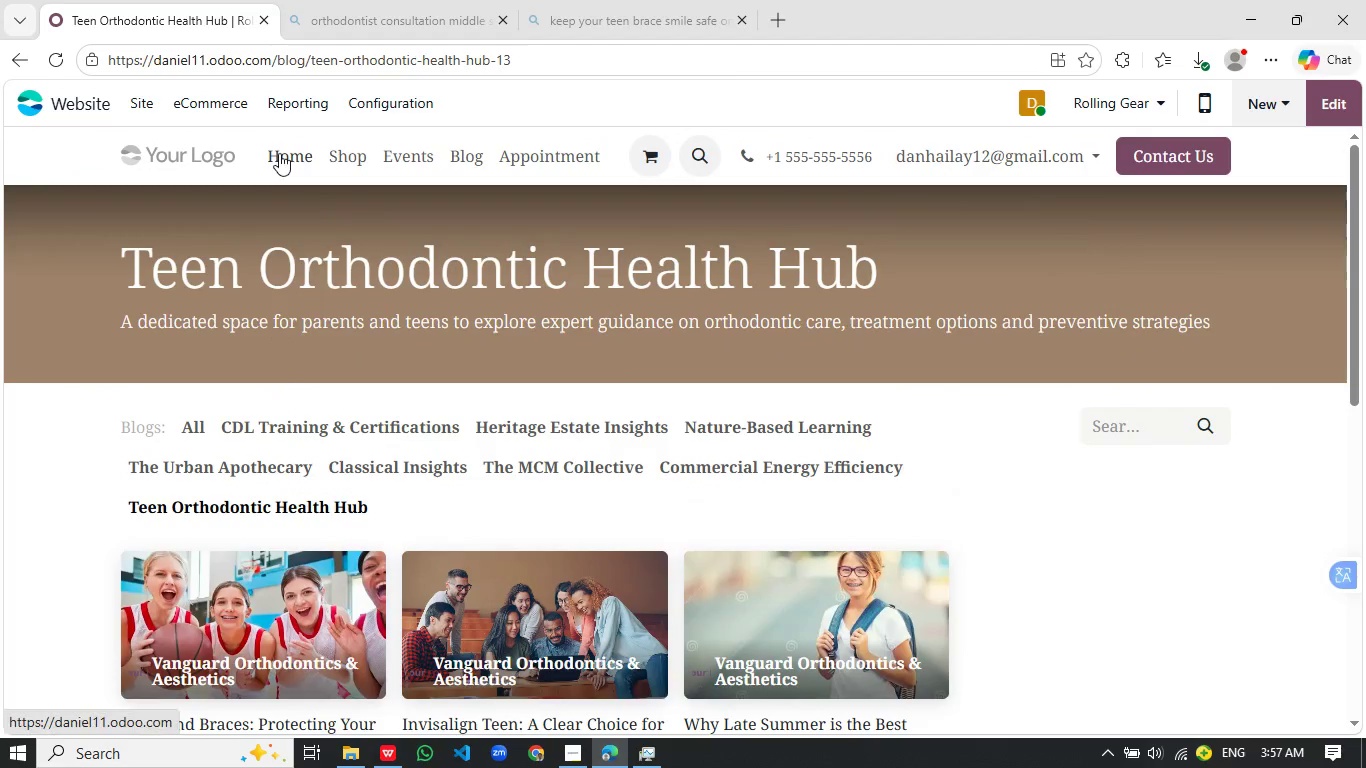 
left_click([279, 153])
 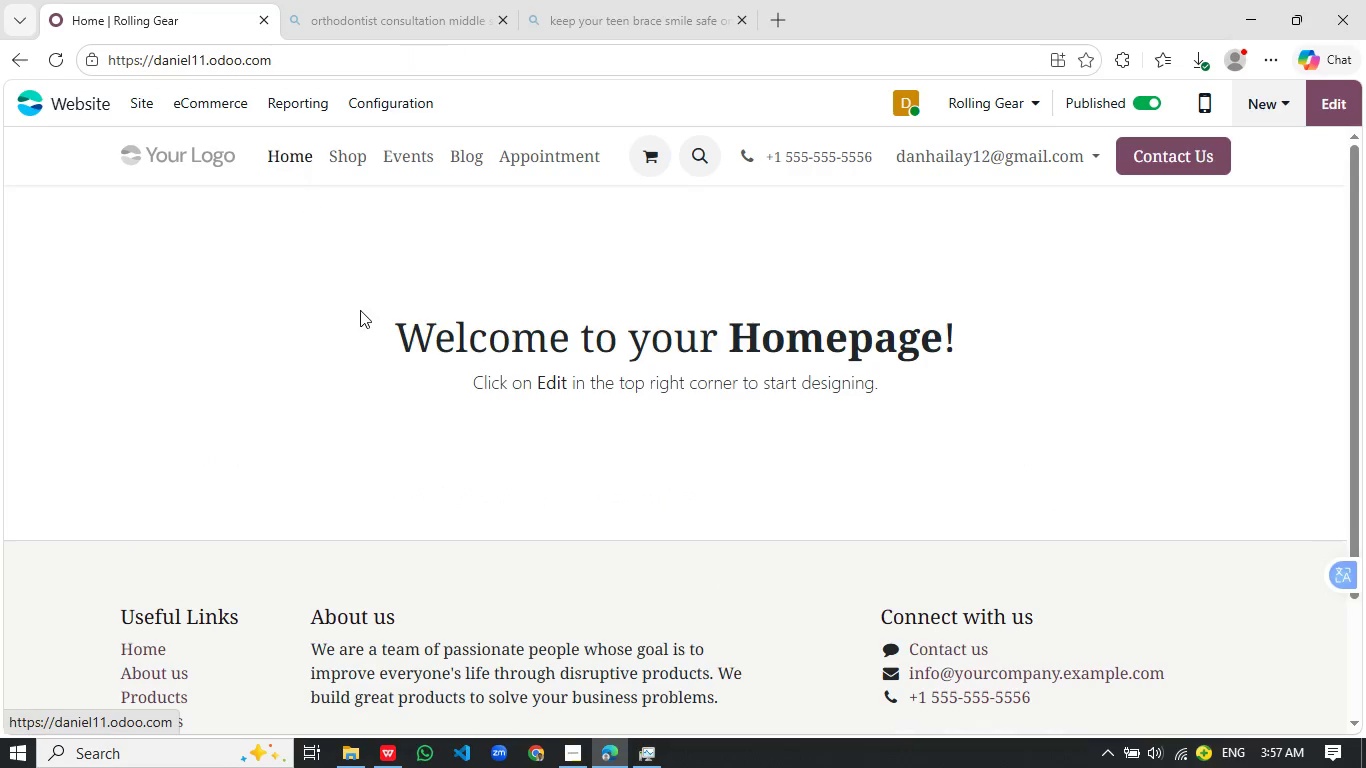 
wait(6.39)
 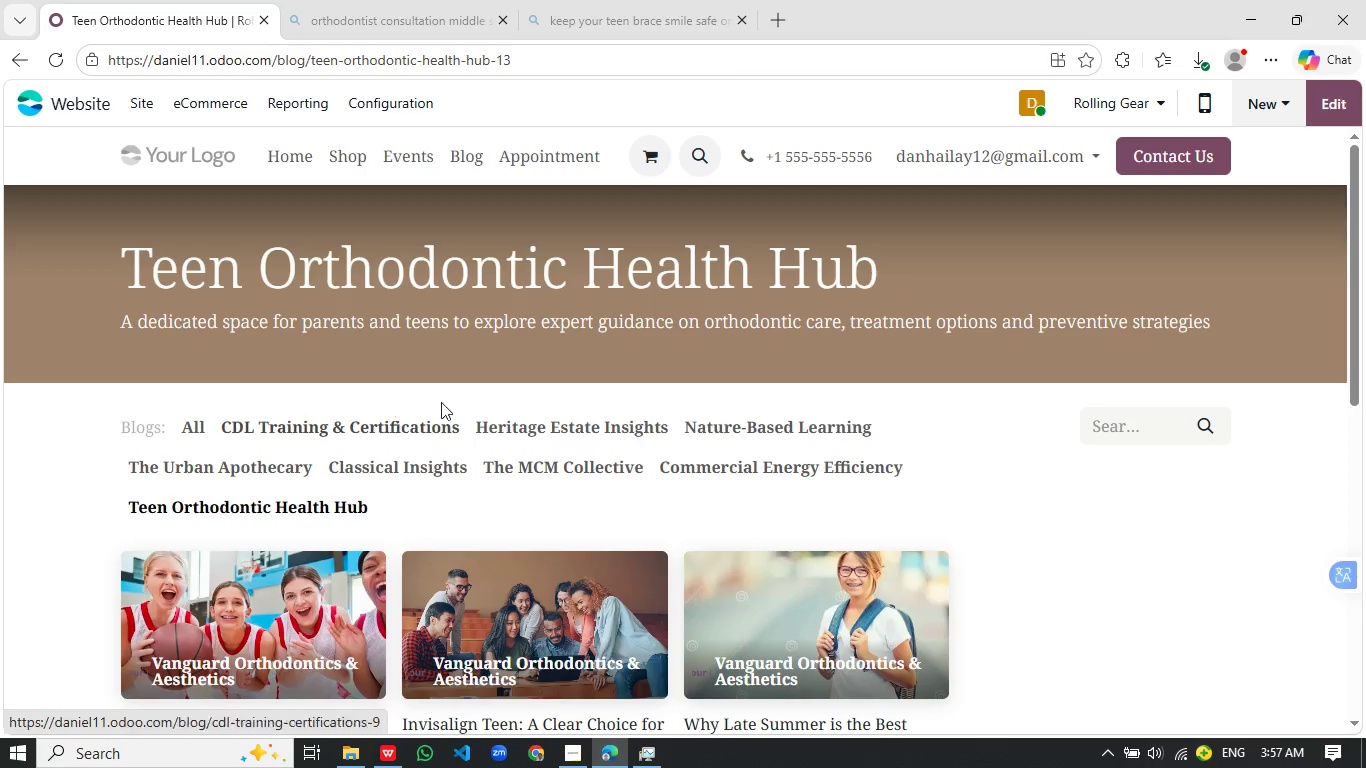 
left_click([1339, 115])
 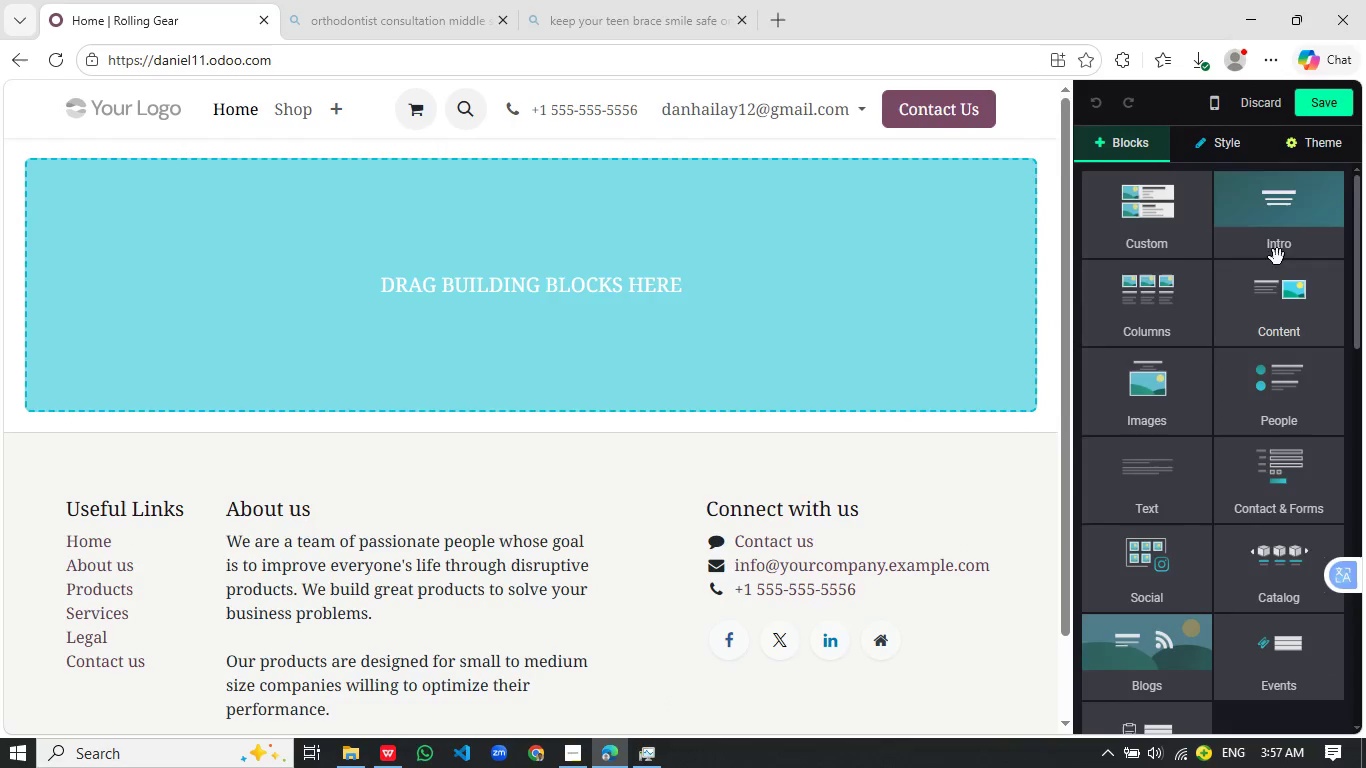 
left_click([1334, 234])
 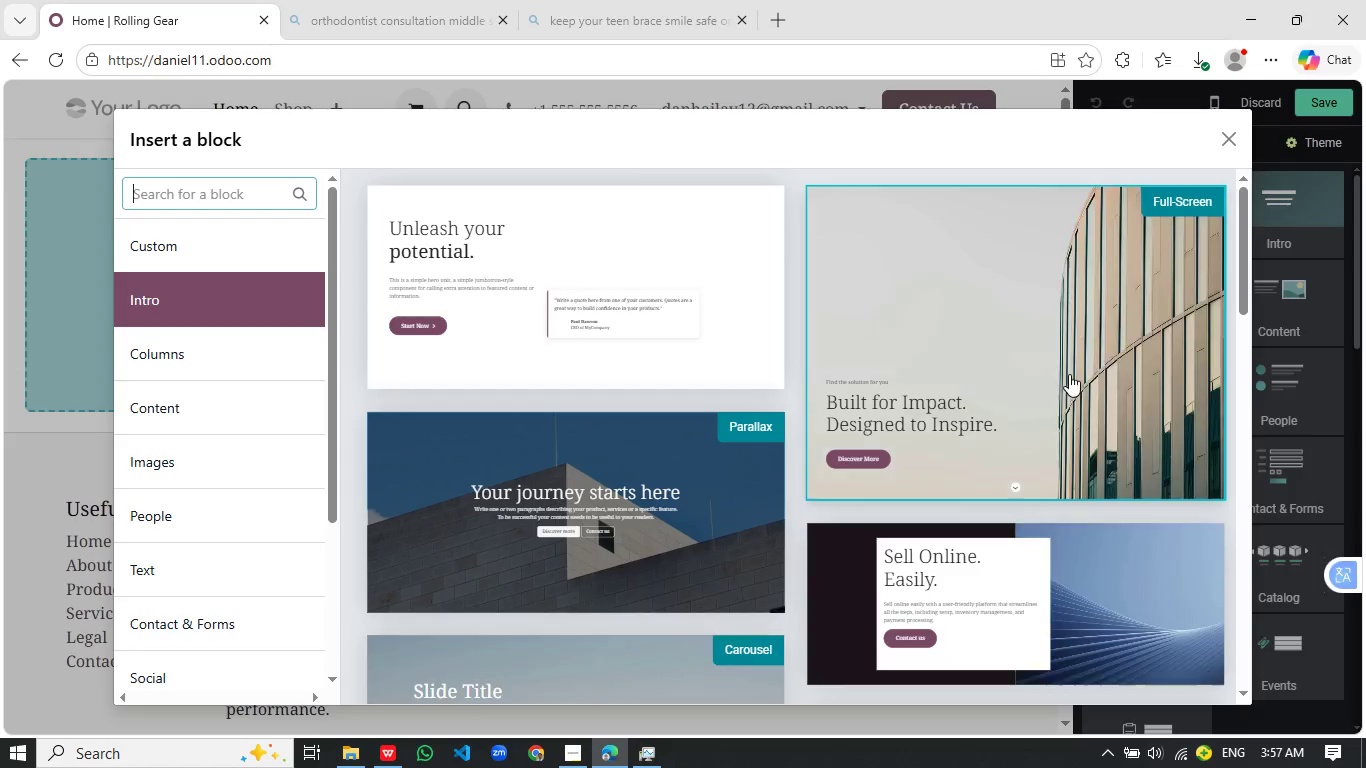 
left_click([1069, 374])
 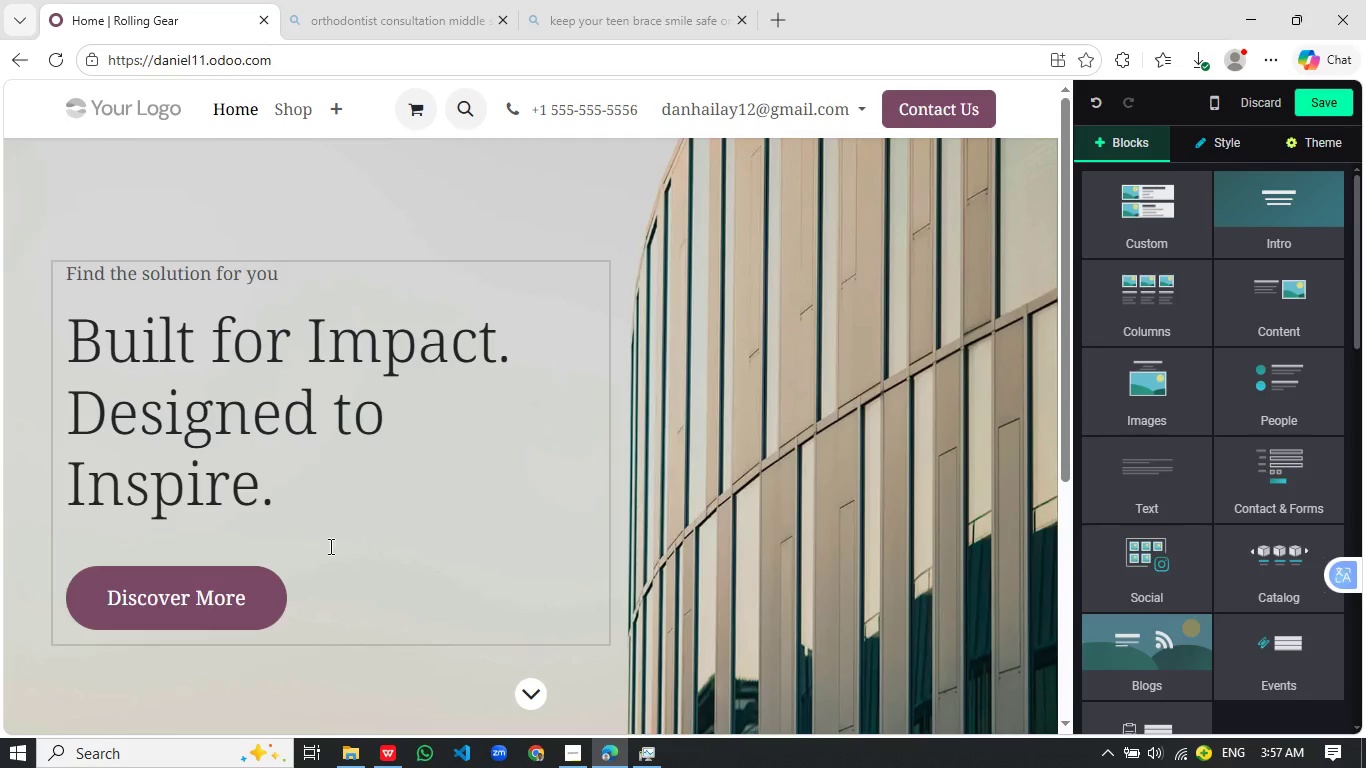 
wait(5.08)
 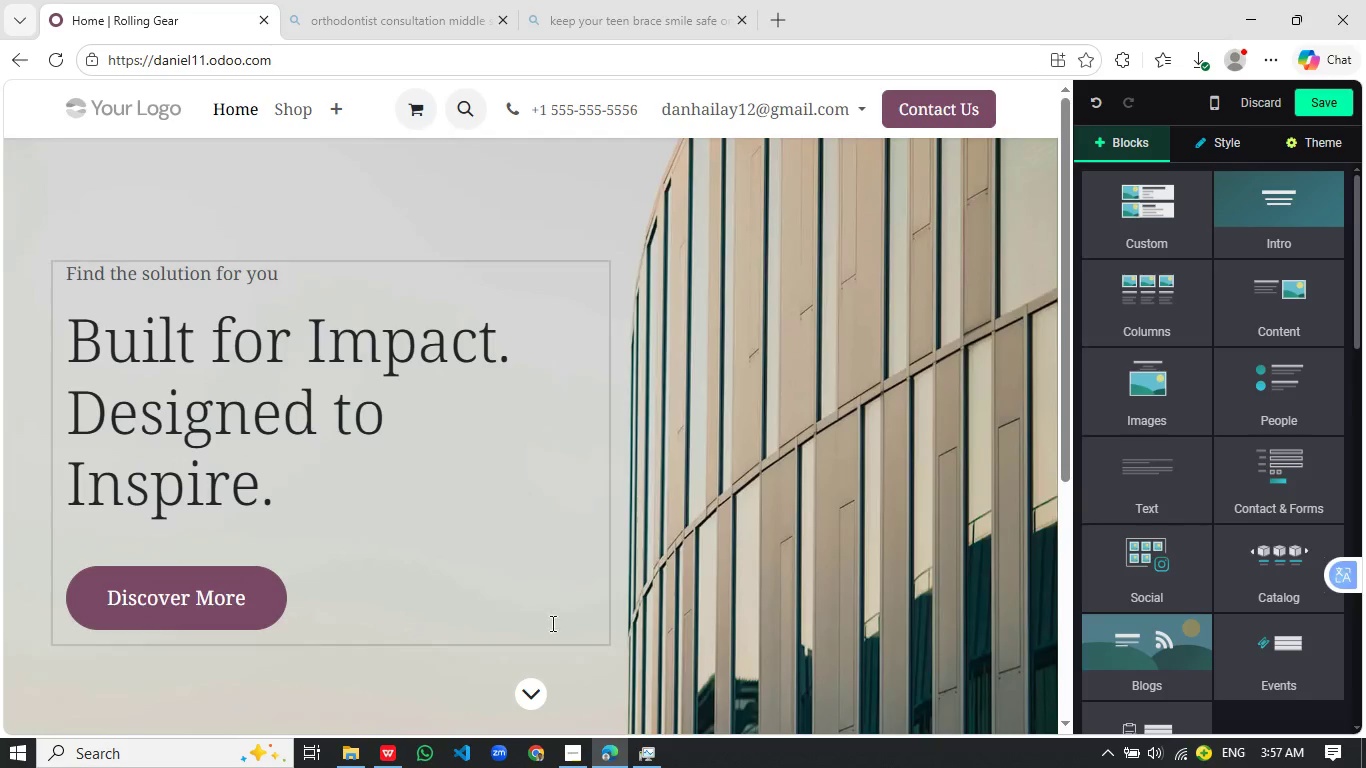 
left_click([551, 637])
 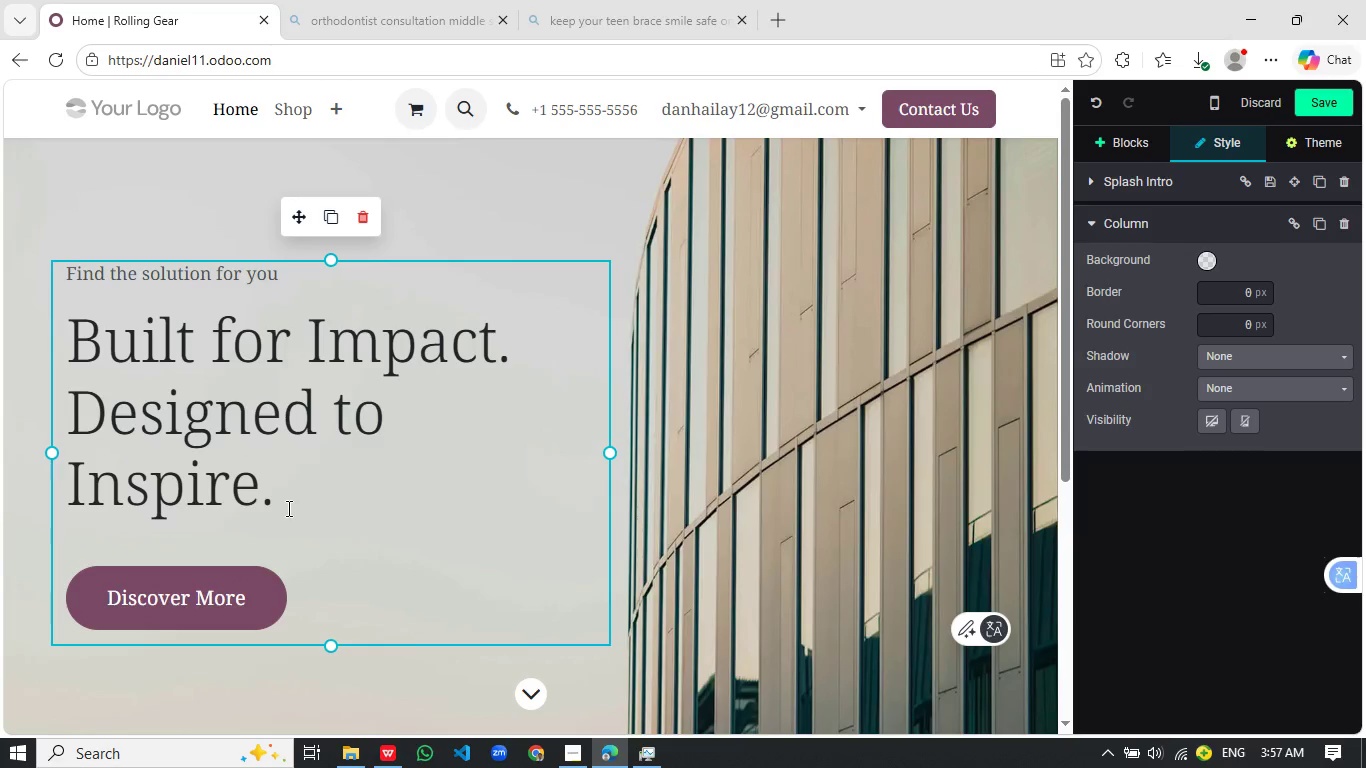 
scroll: coordinate [564, 547], scroll_direction: none, amount: 0.0
 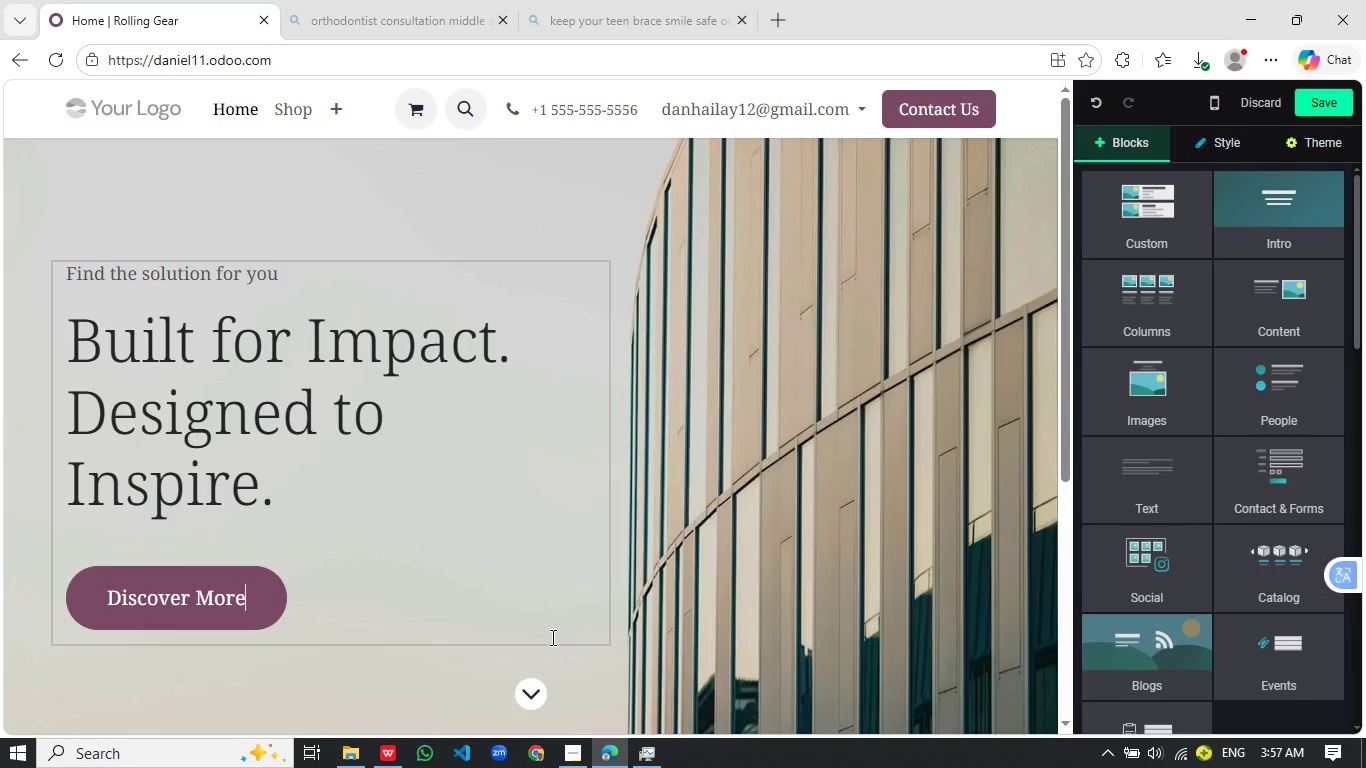 
left_click_drag(start_coordinate=[287, 502], to_coordinate=[66, 347])
 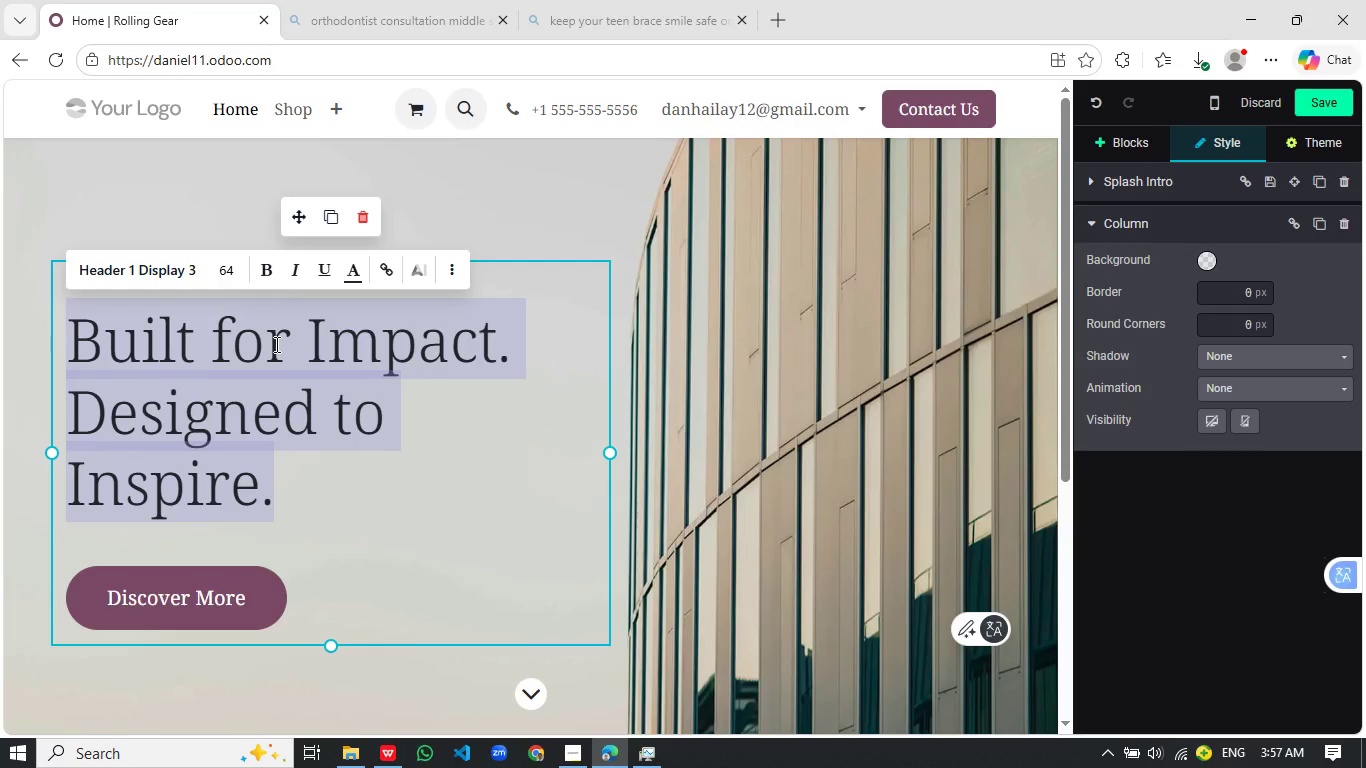 
type(CONFident SMiles Start Here)
 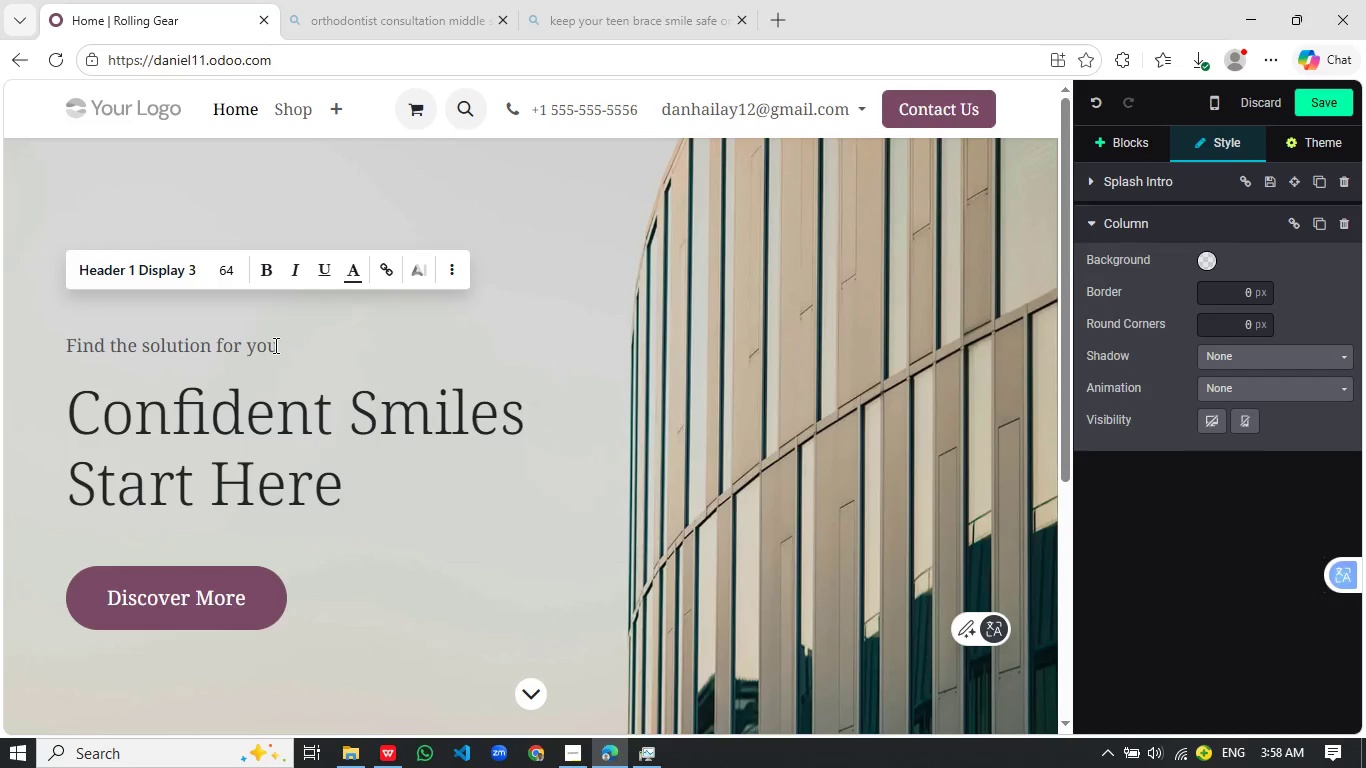 
left_click_drag(start_coordinate=[276, 343], to_coordinate=[41, 323])
 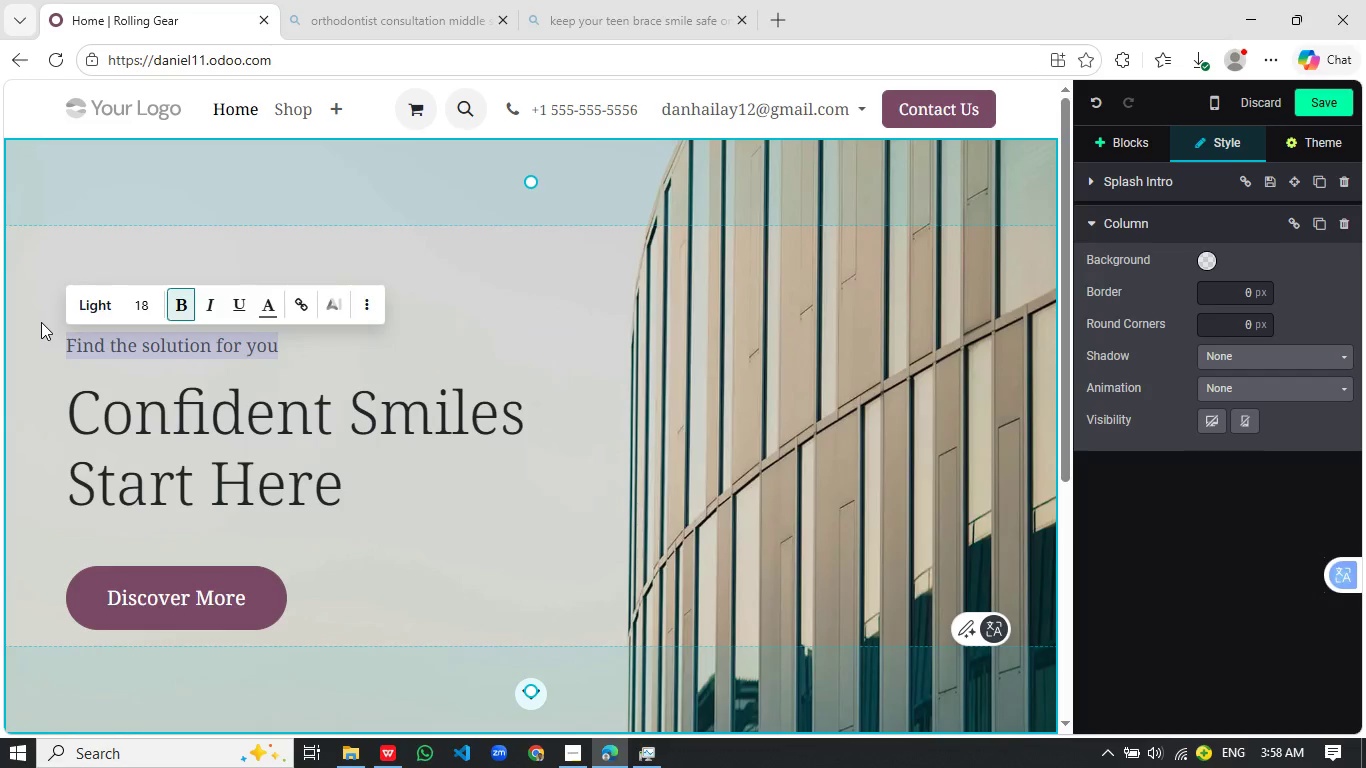 
key(Backspace)
 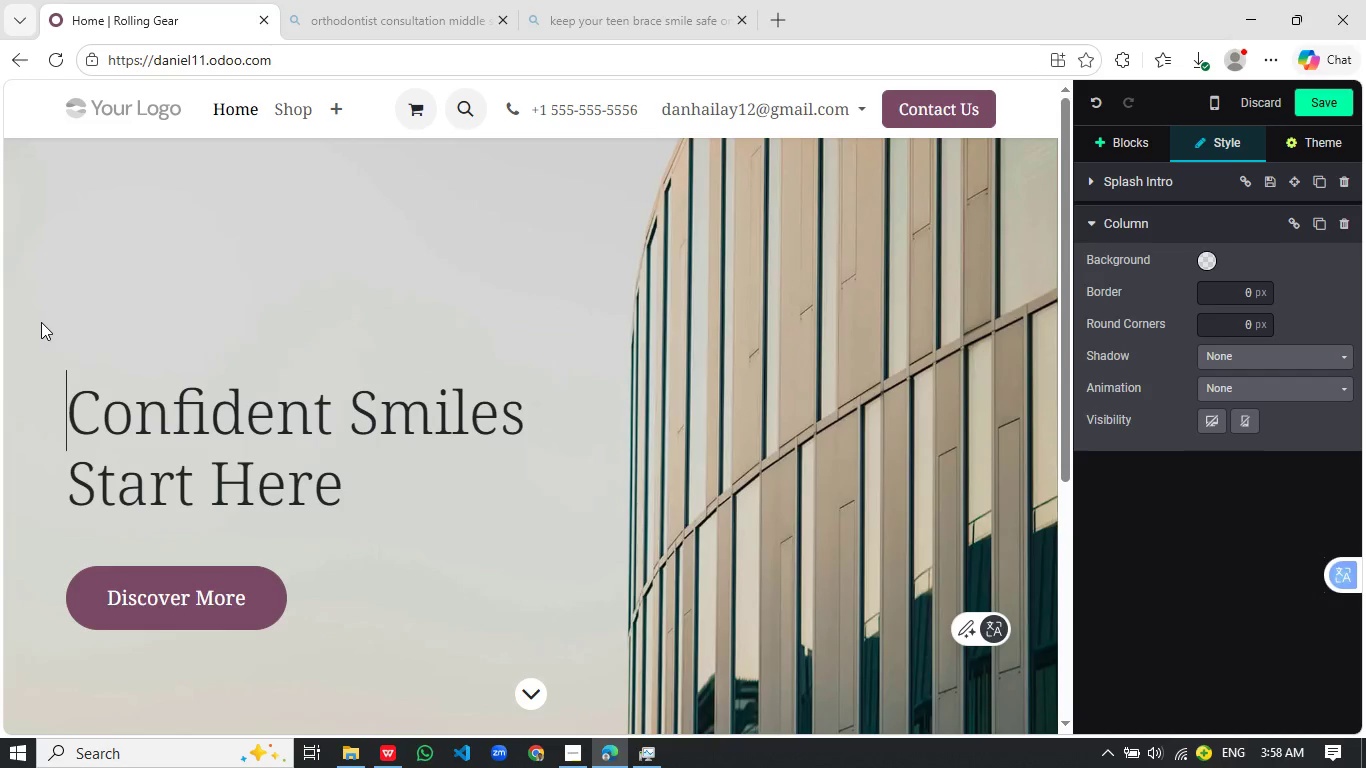 
key(Delete)
 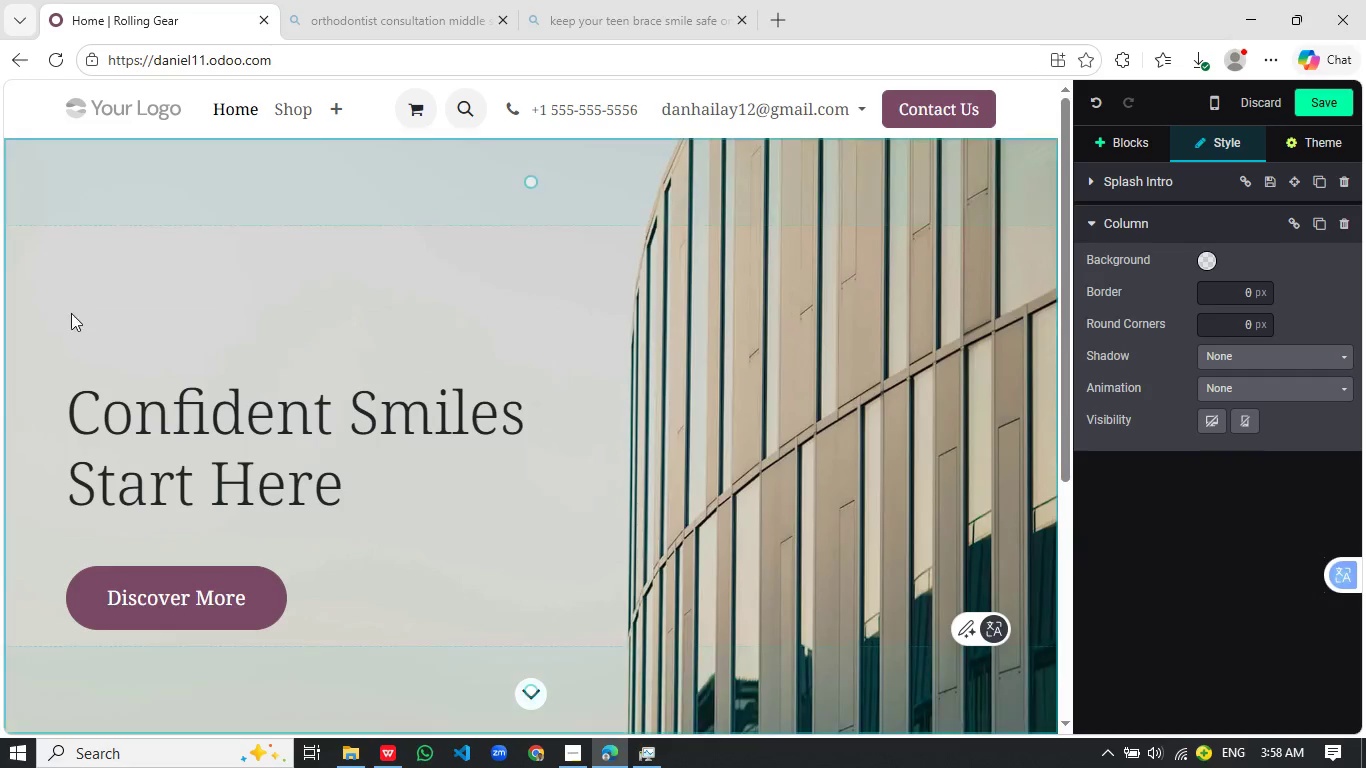 
left_click([118, 354])
 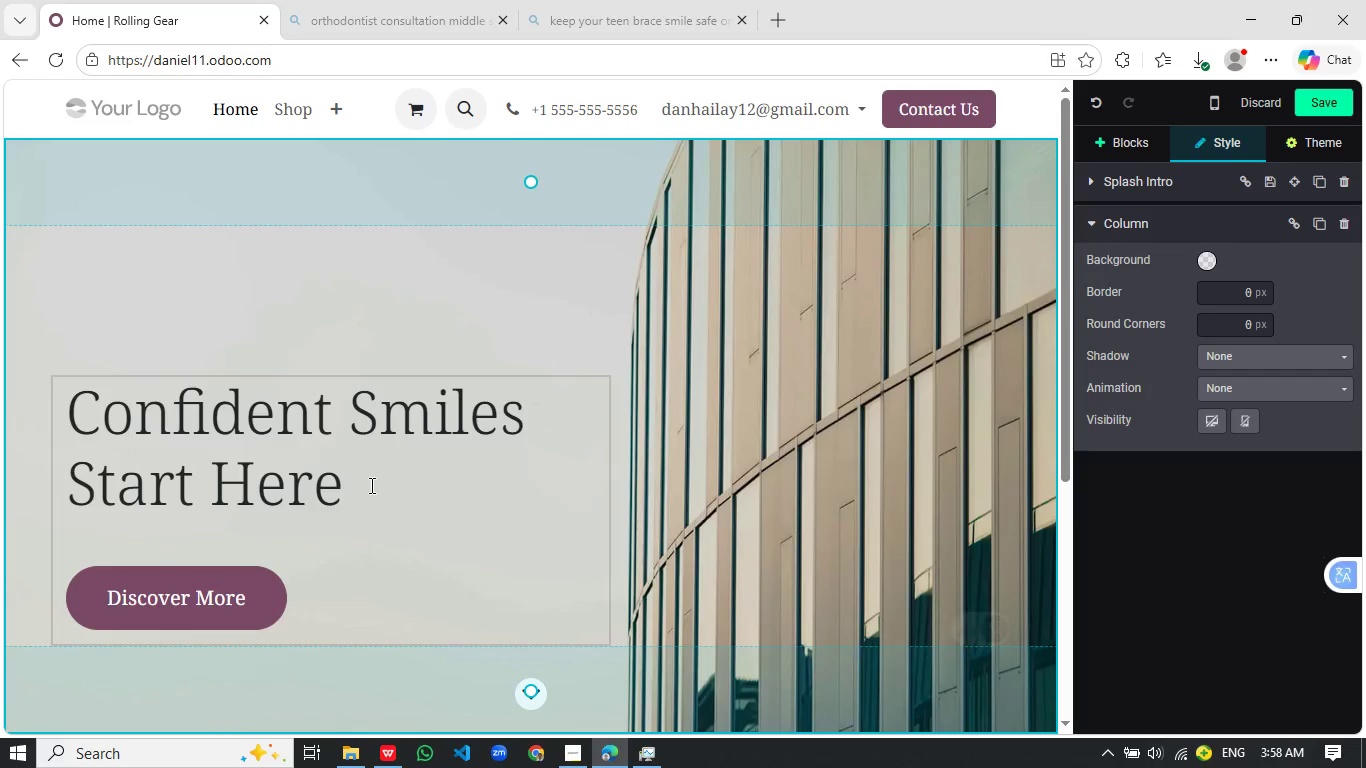 
left_click([370, 485])
 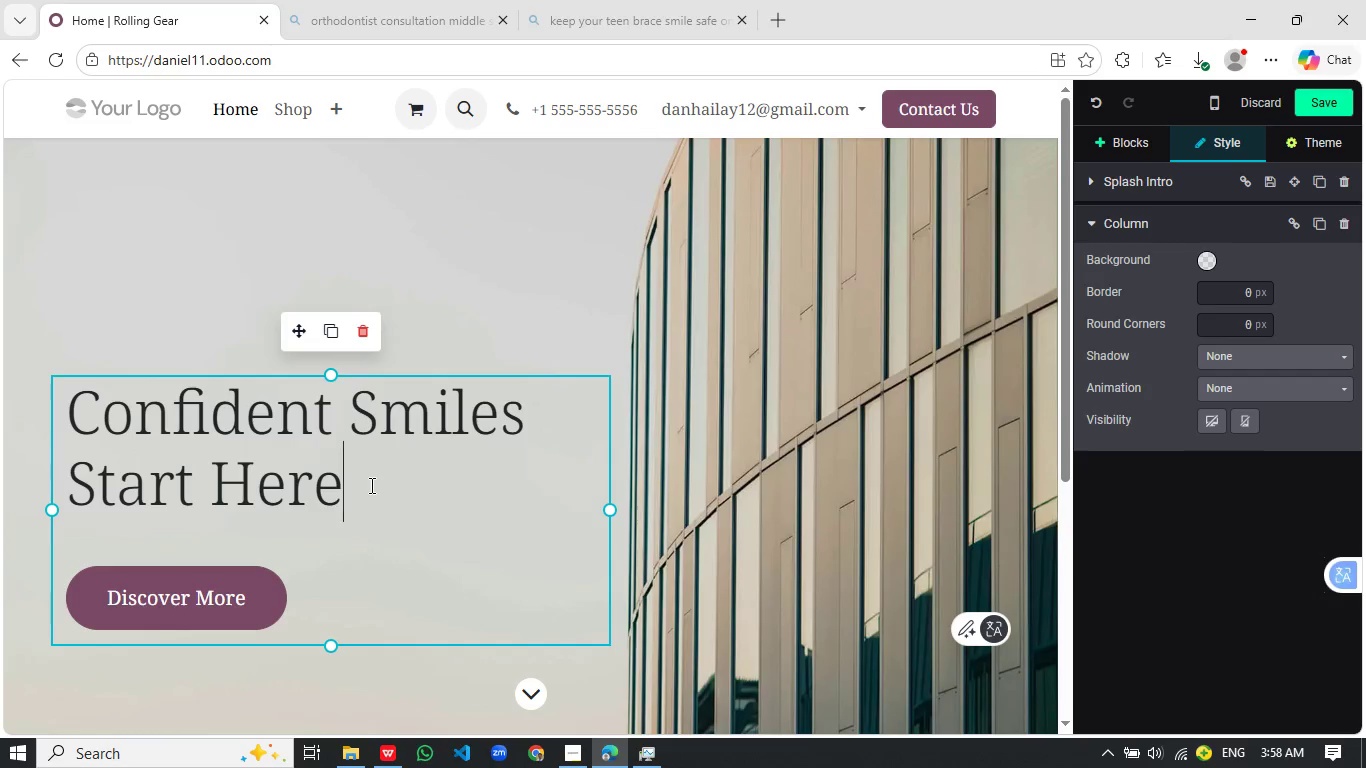 
key(Enter)
 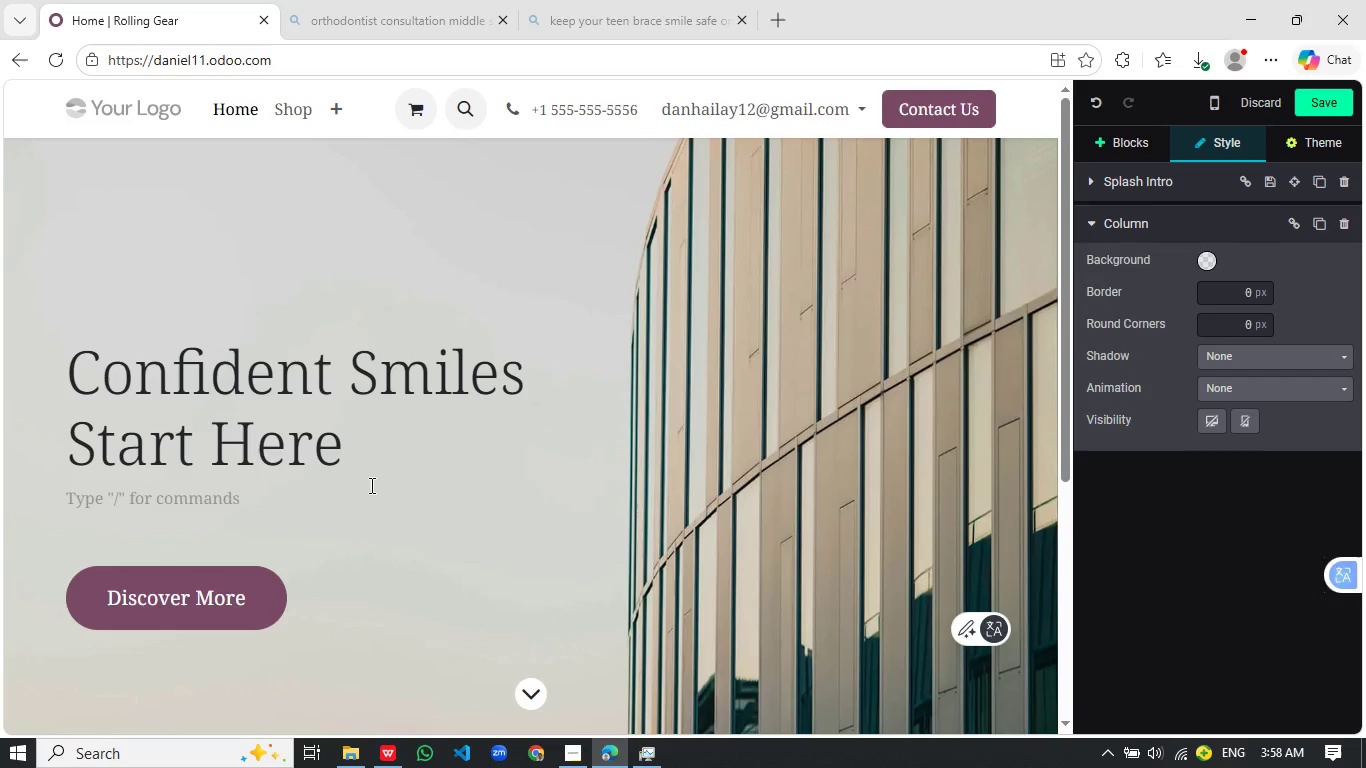 
type(Expert orthodontic care for teens-modern treate)
key(Backspace)
type(ments, personalize plant)
key(Backspace)
type(s, and a confident start to every school year)
 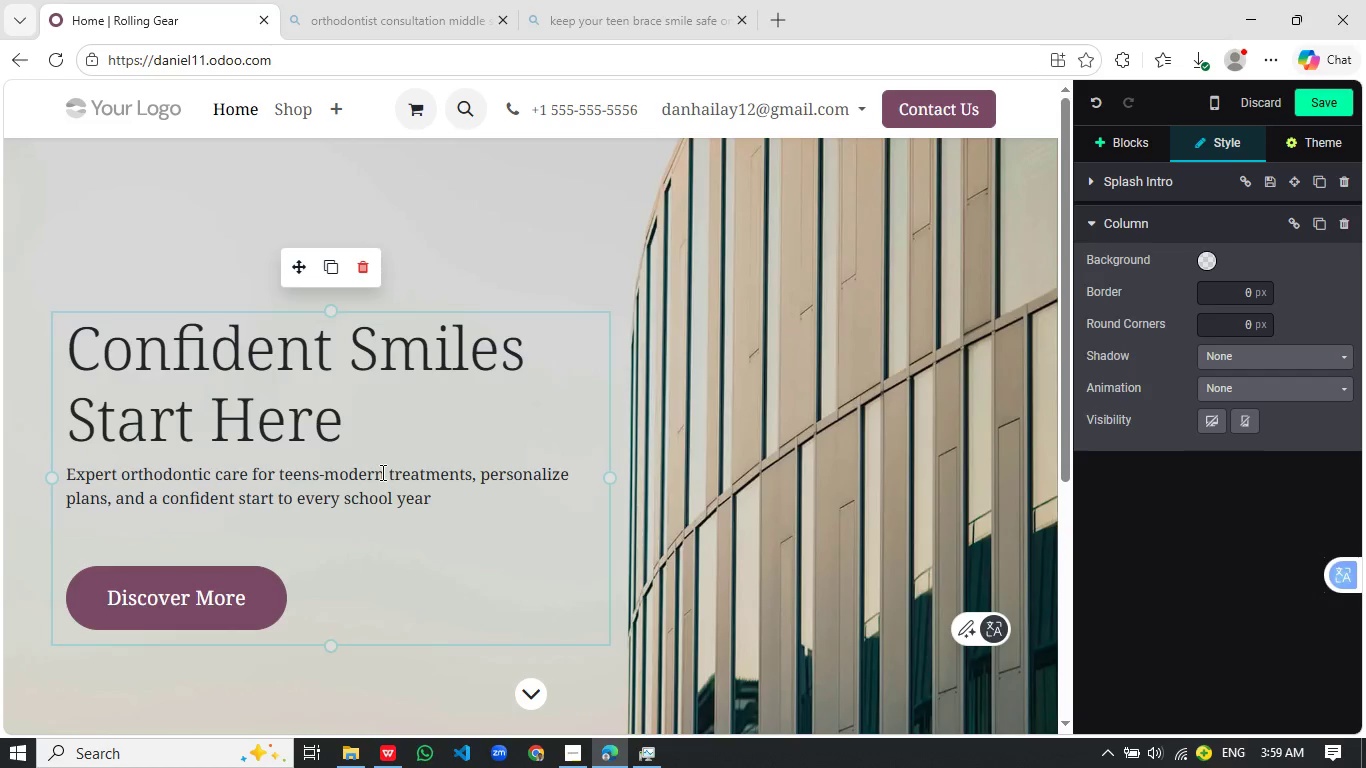 
wait(7.55)
 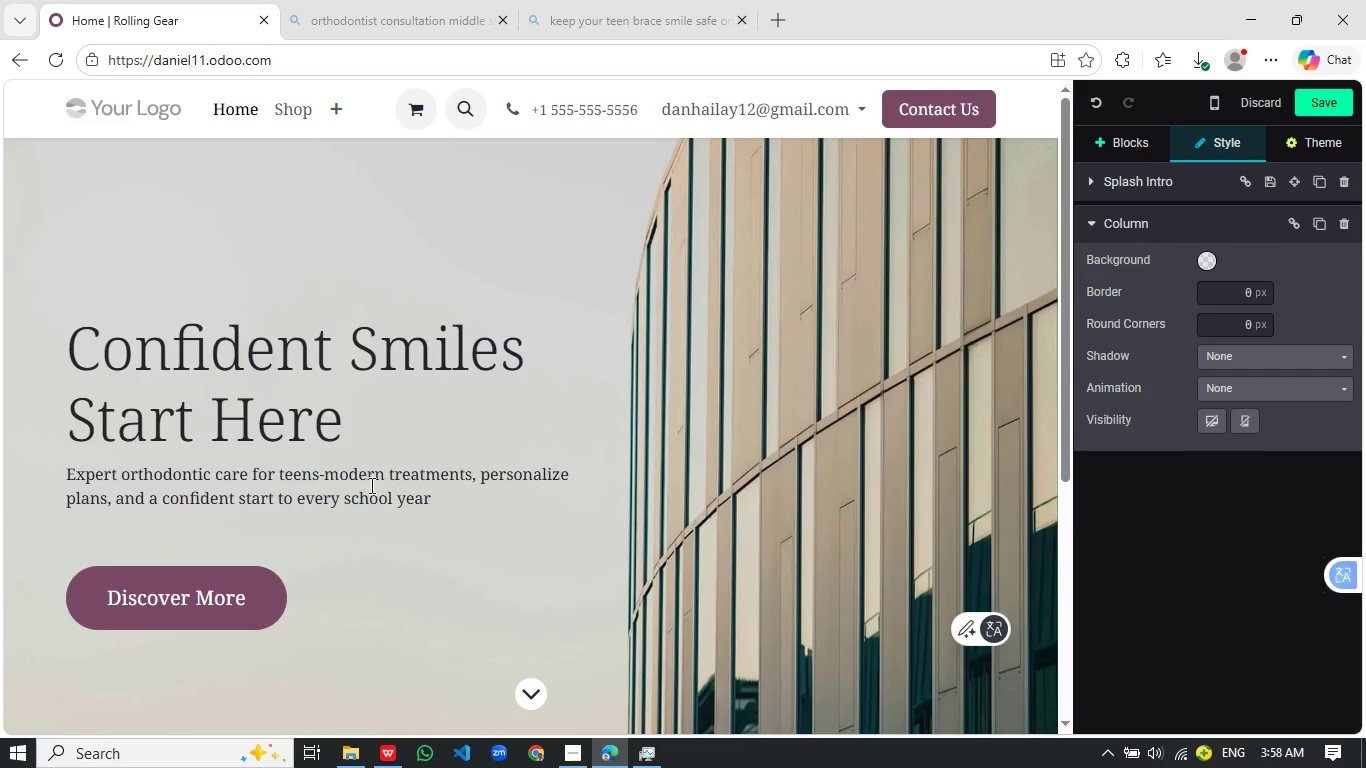 
scroll: coordinate [426, 531], scroll_direction: down, amount: 1.0
 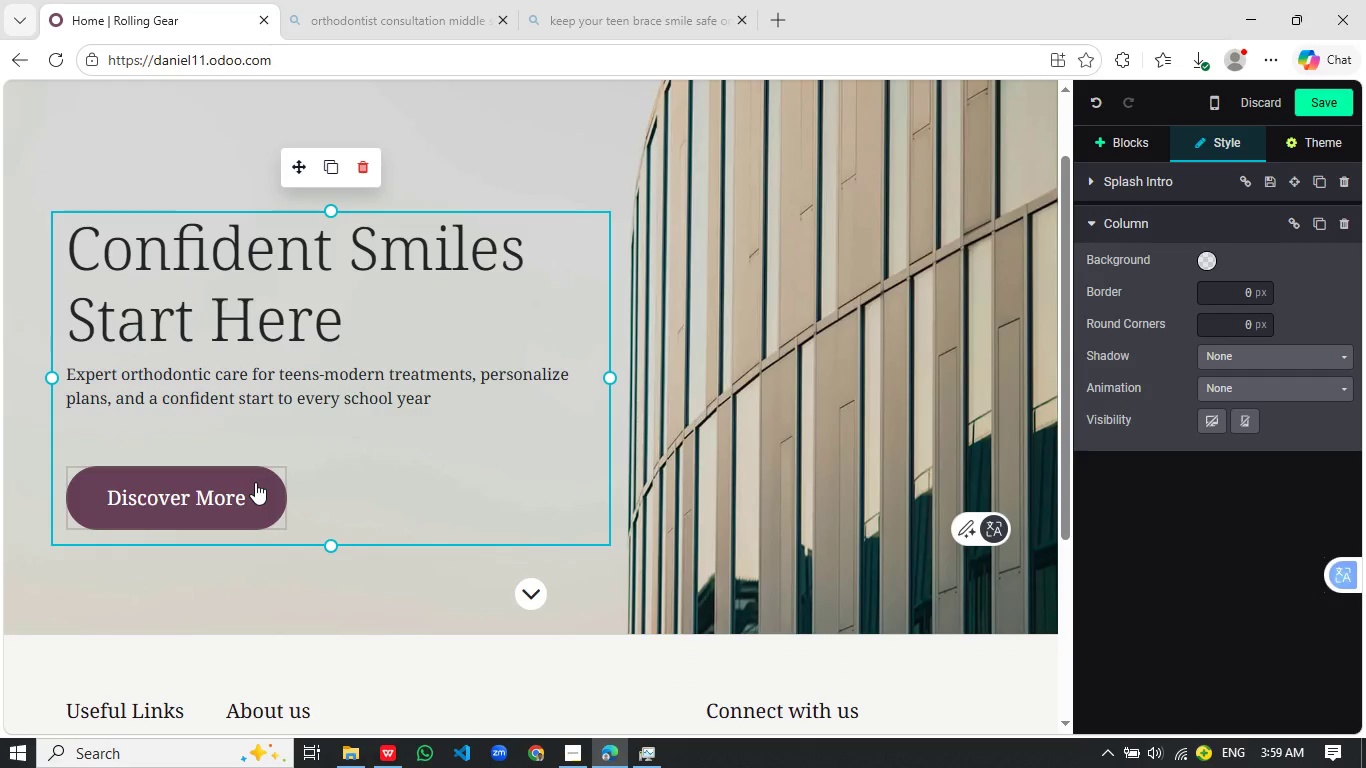 
left_click([255, 482])
 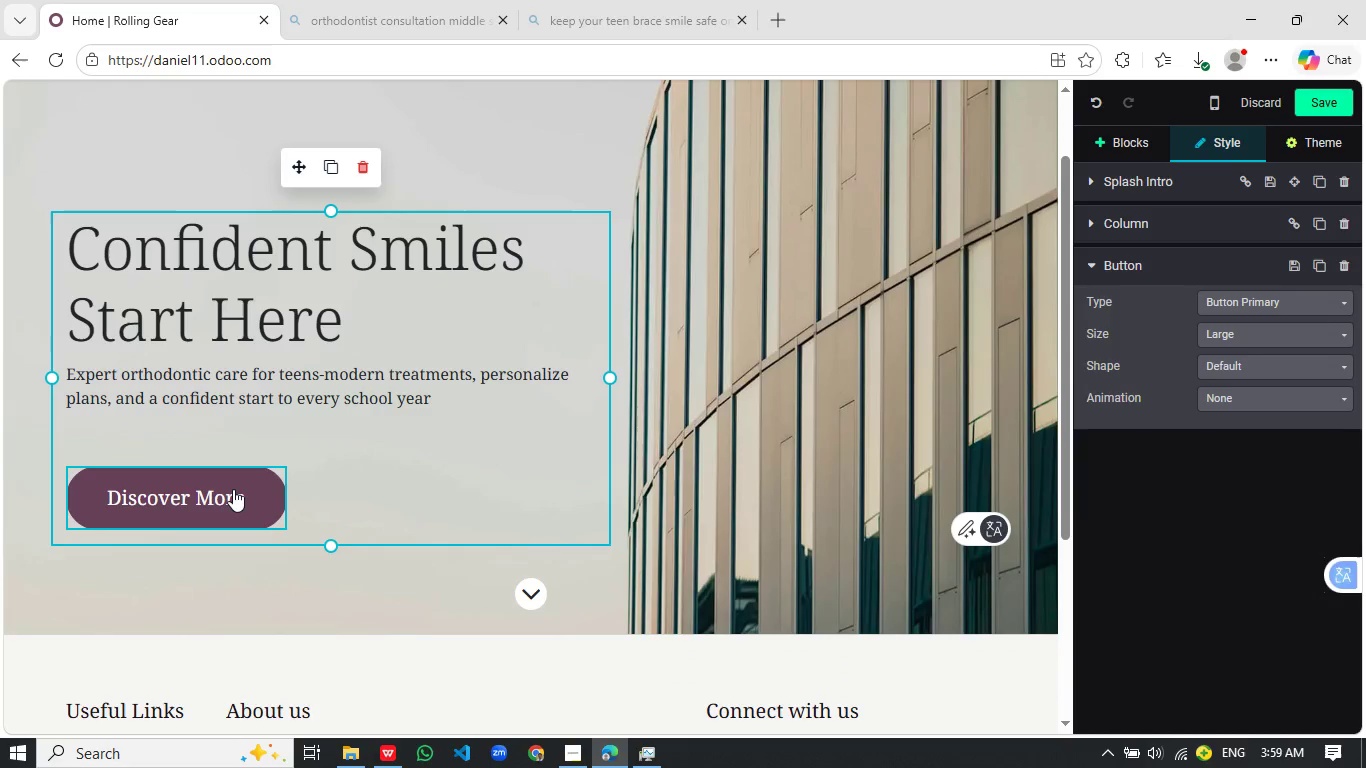 
left_click([218, 489])
 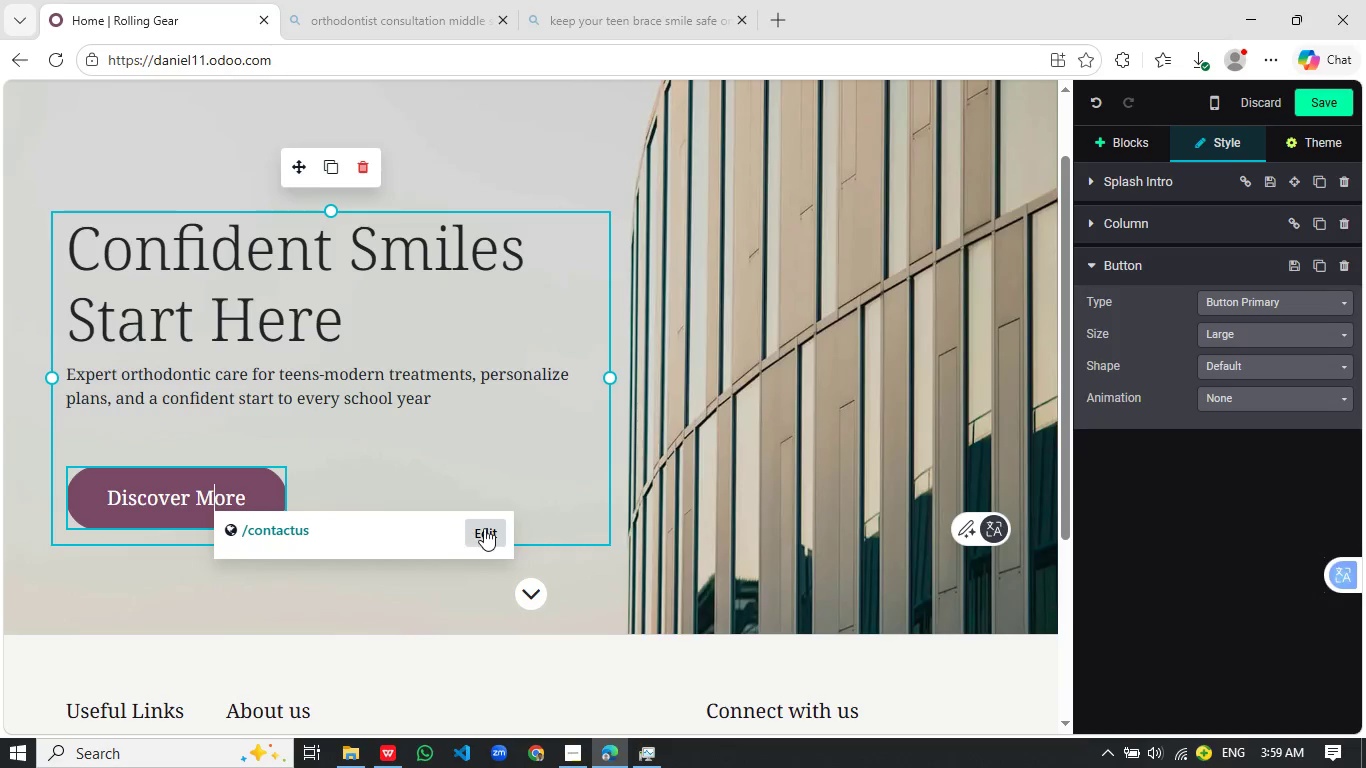 
left_click([484, 528])
 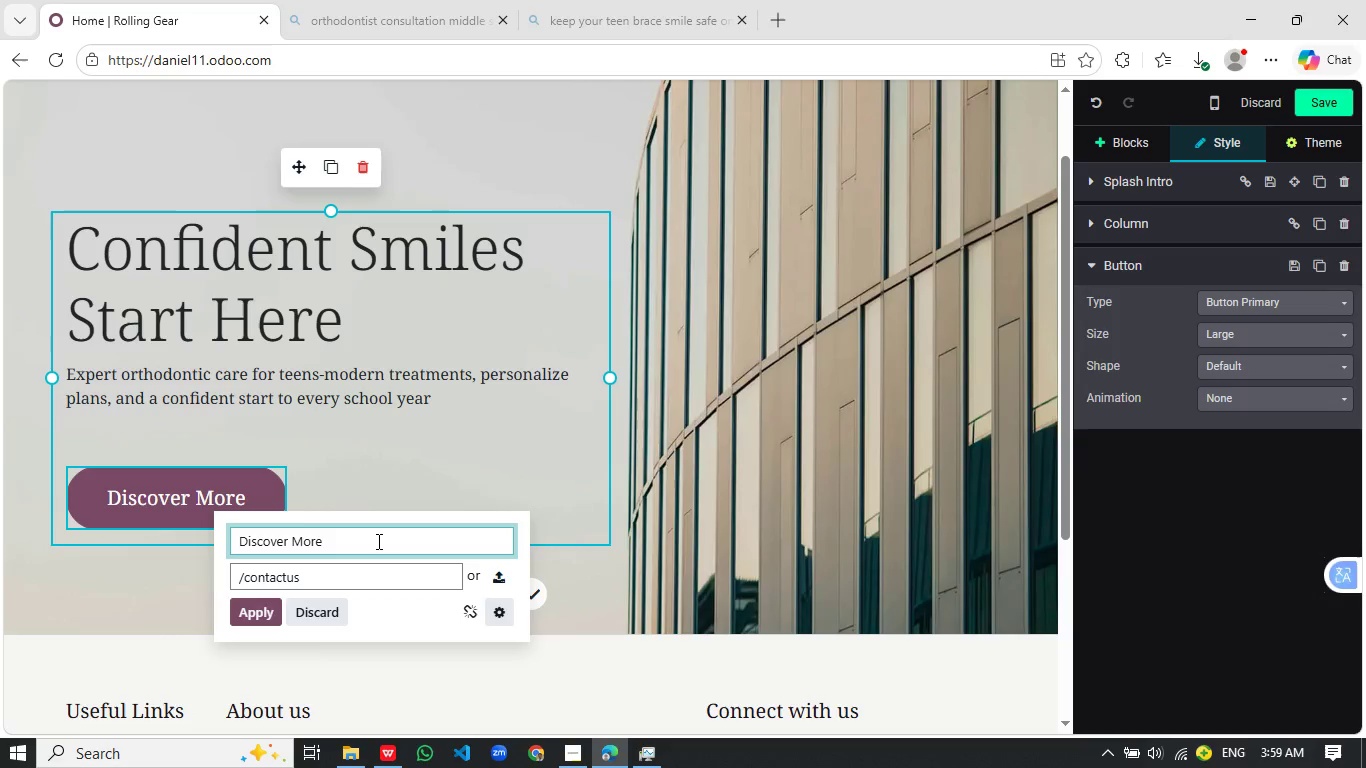 
left_click_drag(start_coordinate=[380, 541], to_coordinate=[216, 528])
 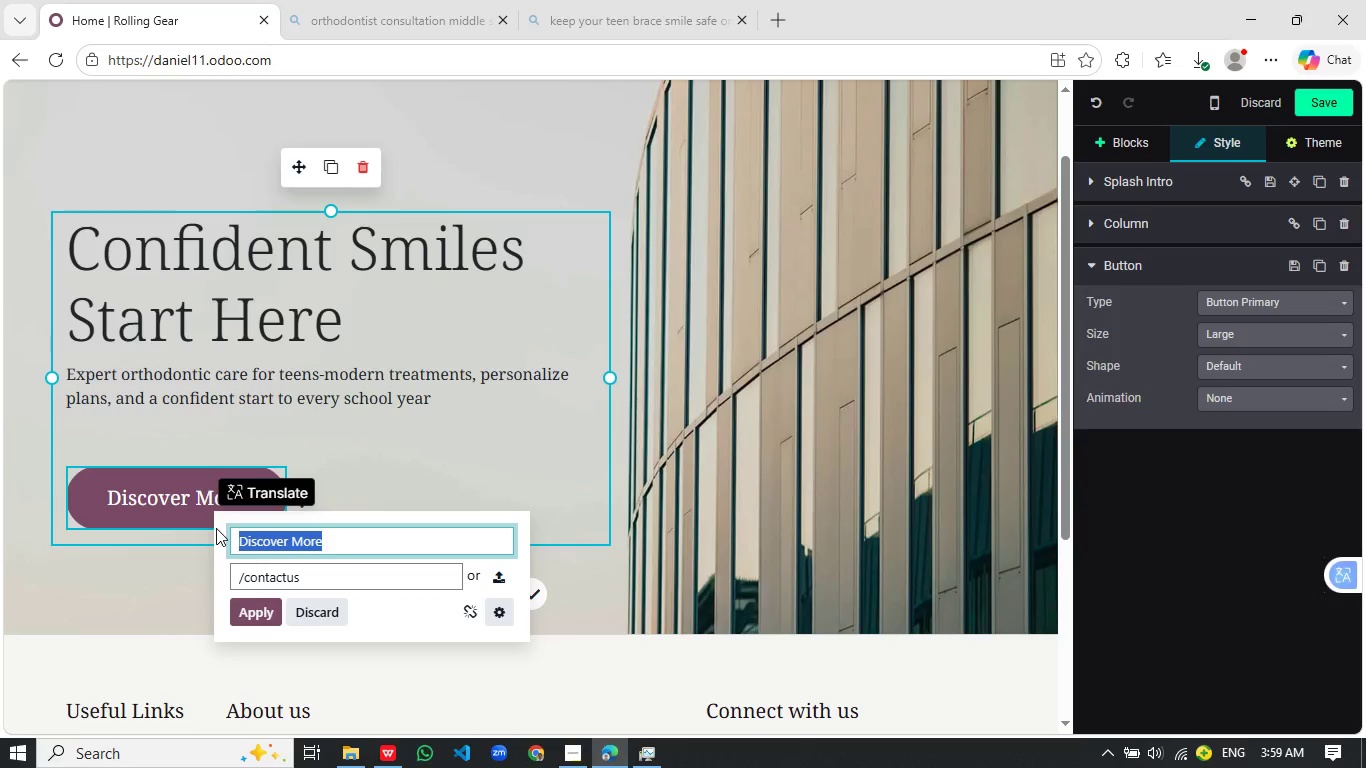 
type(BOOk YOUR Consultation)
 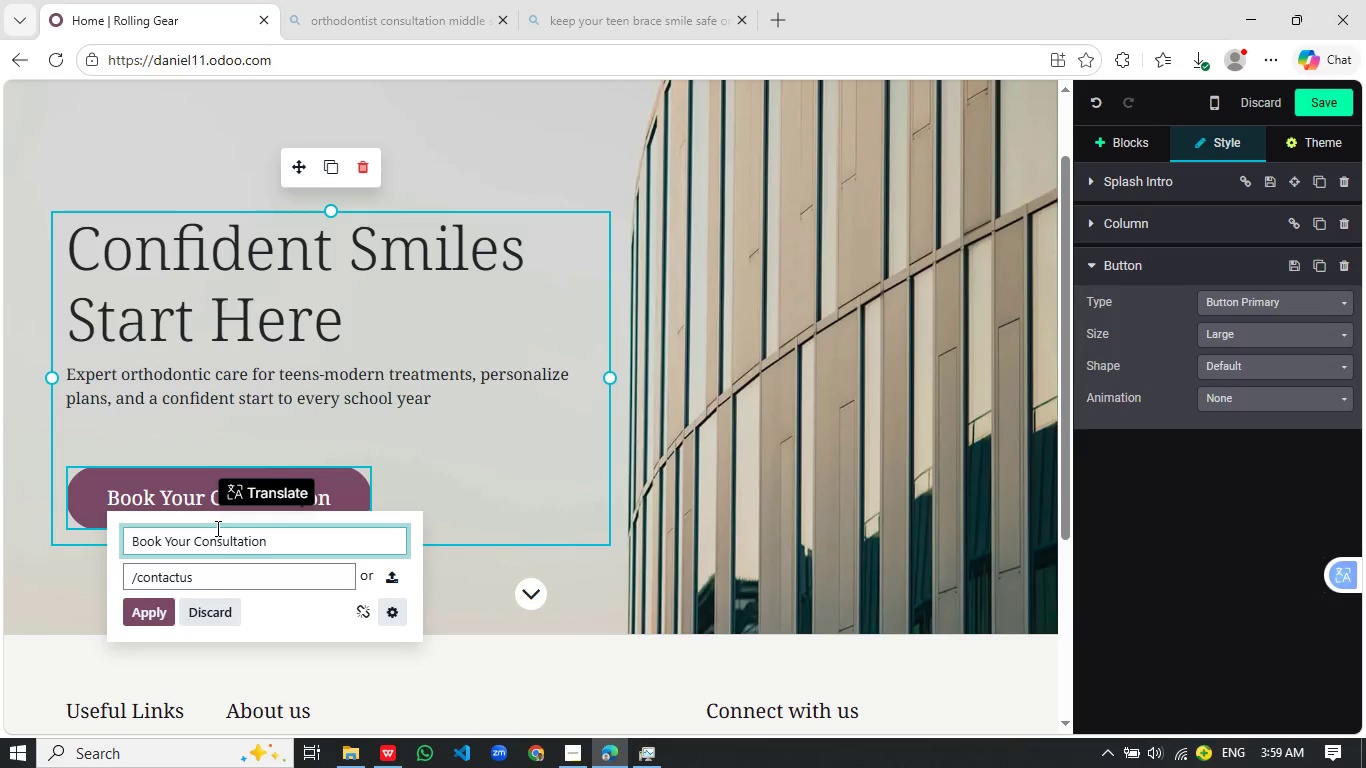 
left_click_drag(start_coordinate=[209, 577], to_coordinate=[157, 575])
 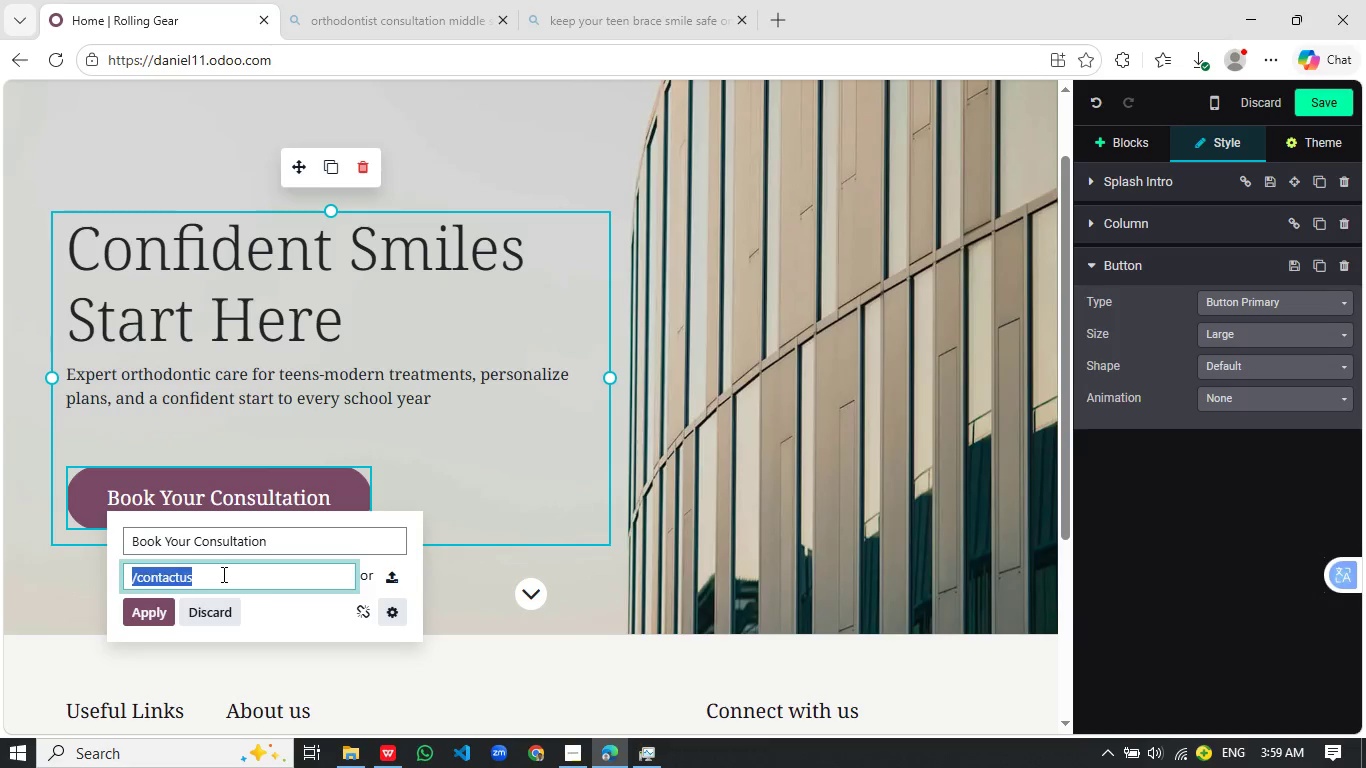 
type(/bra)
 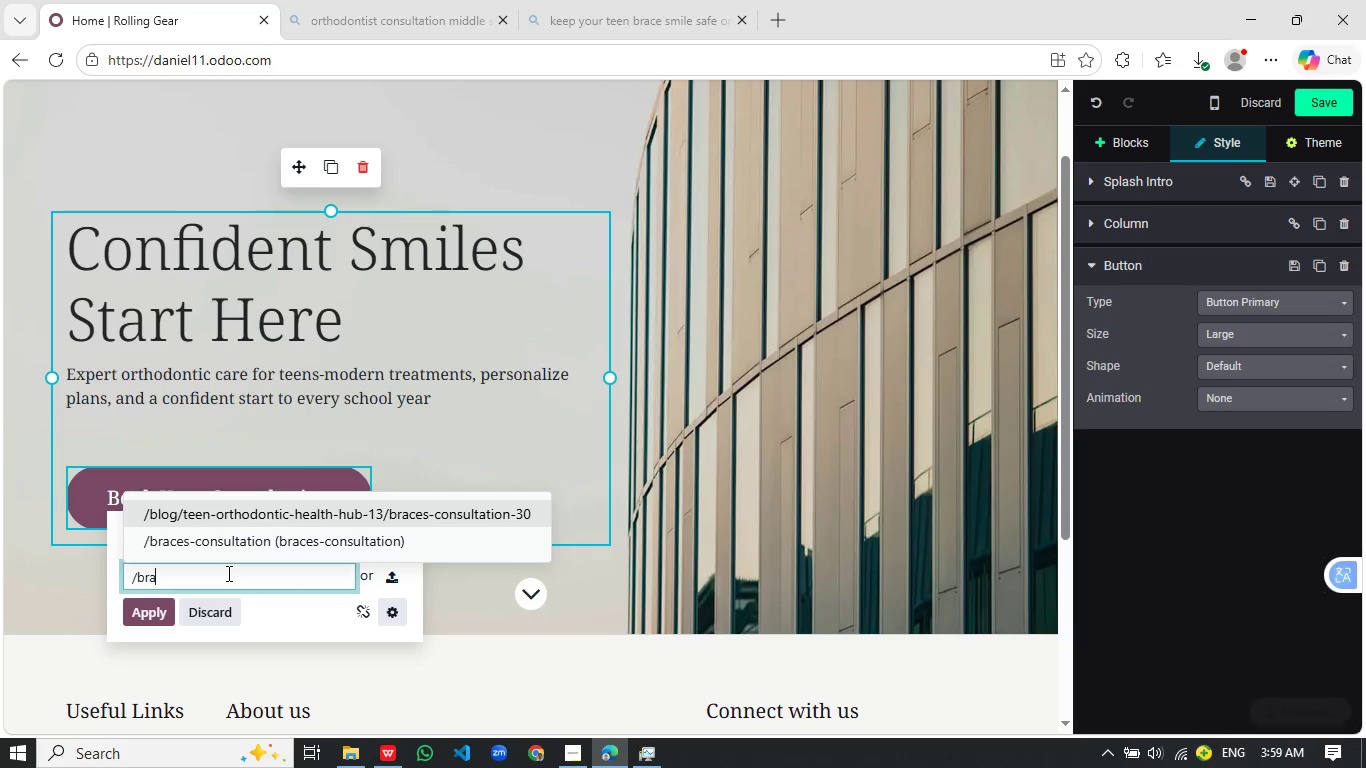 
type(ces)
 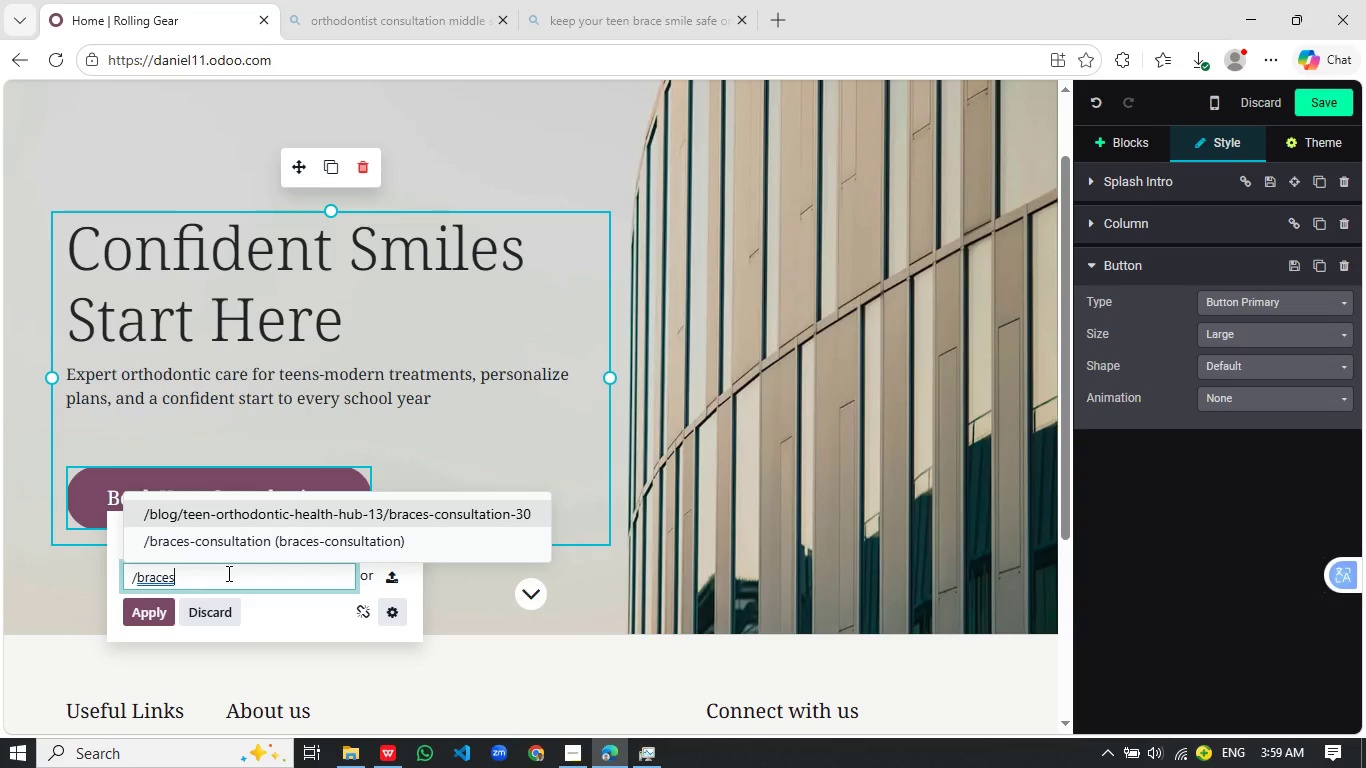 
wait(7.2)
 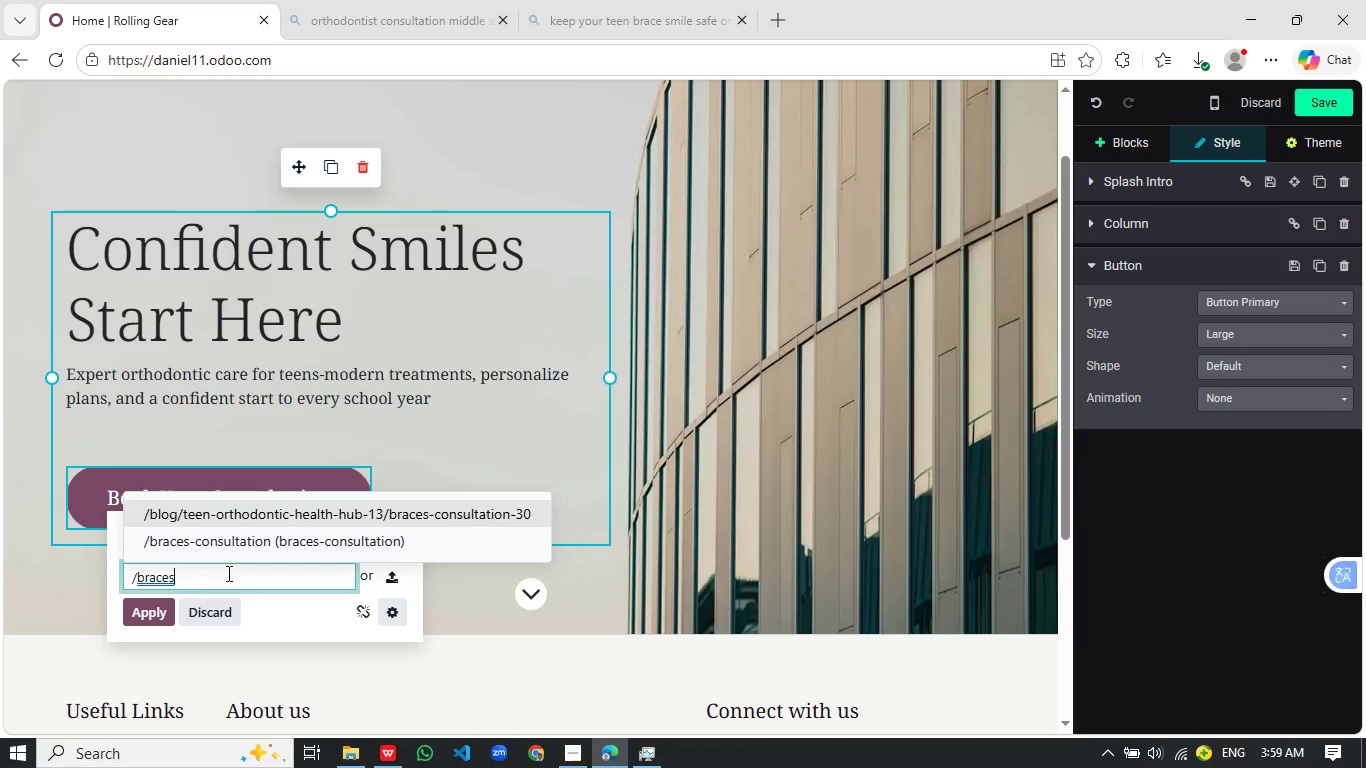 
left_click([244, 539])
 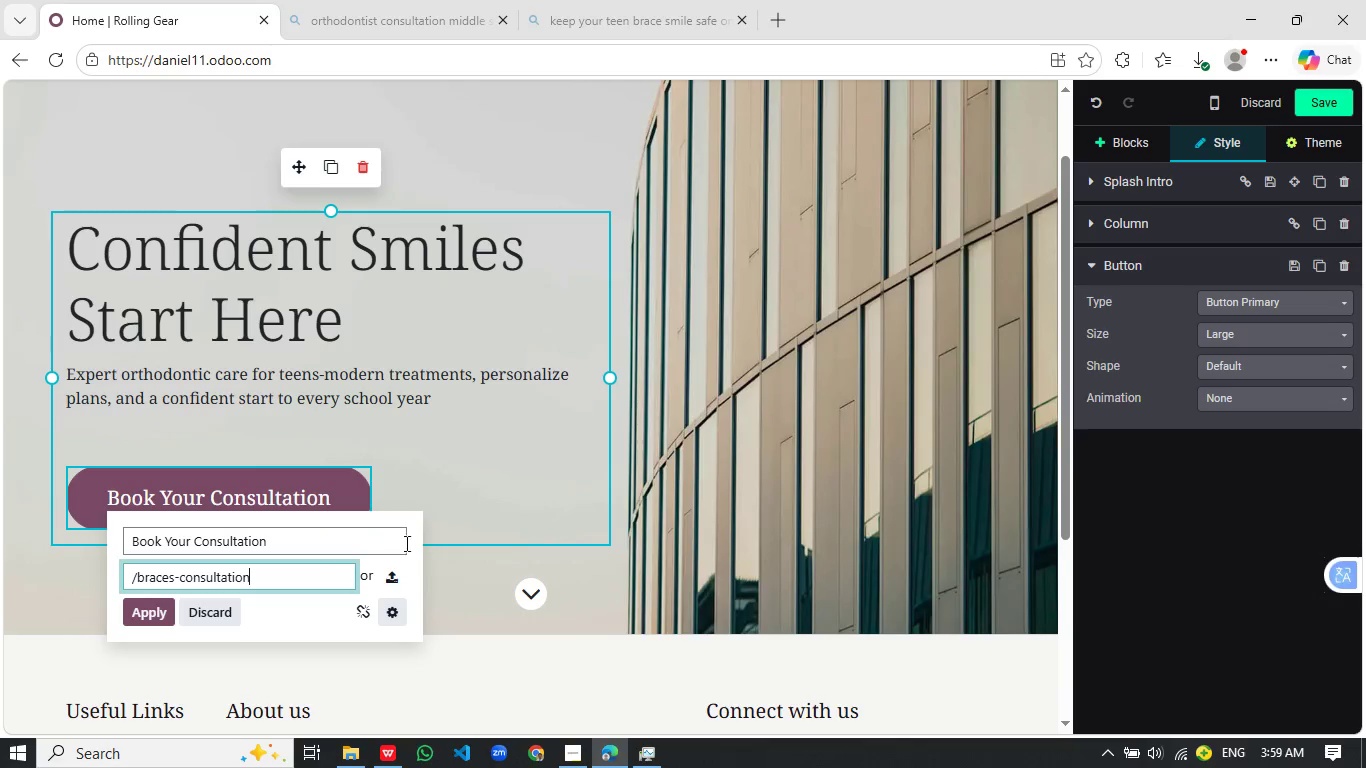 
left_click([157, 614])
 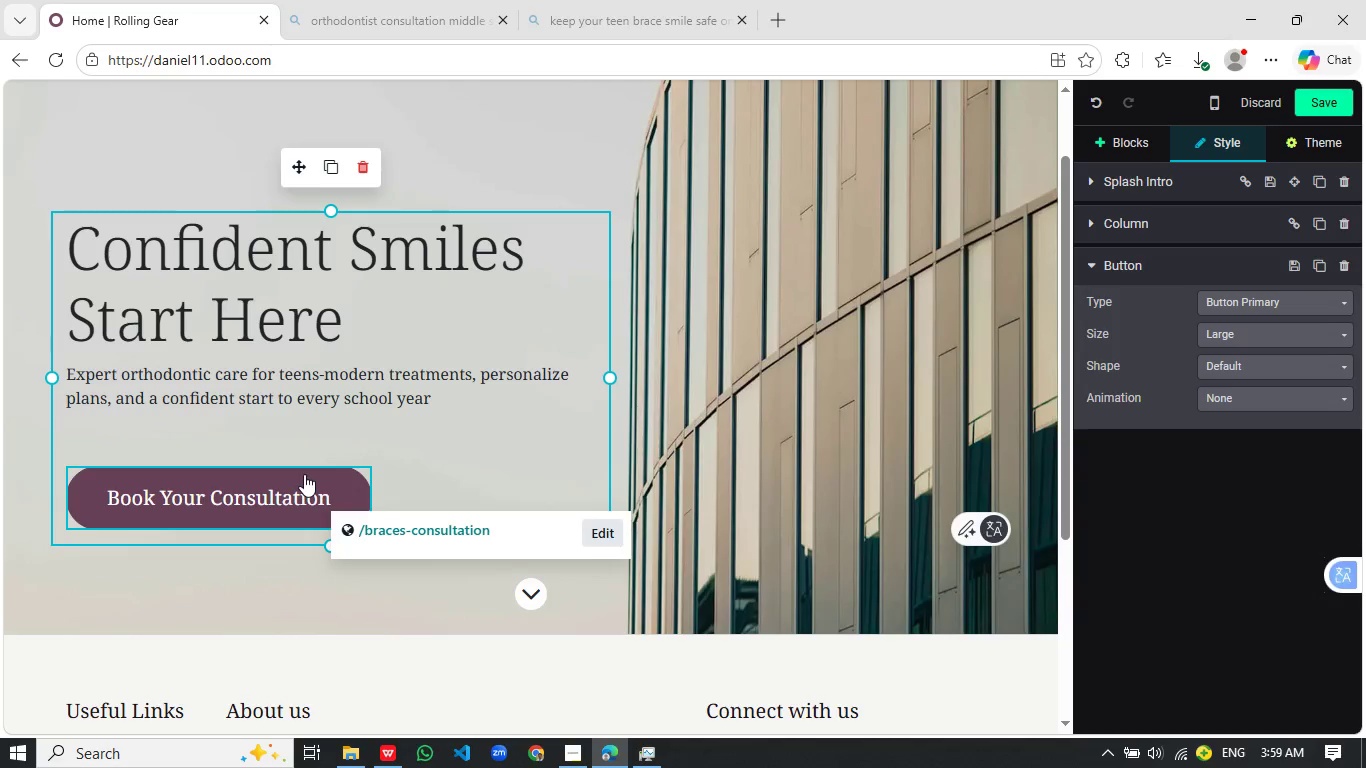 
left_click([304, 474])
 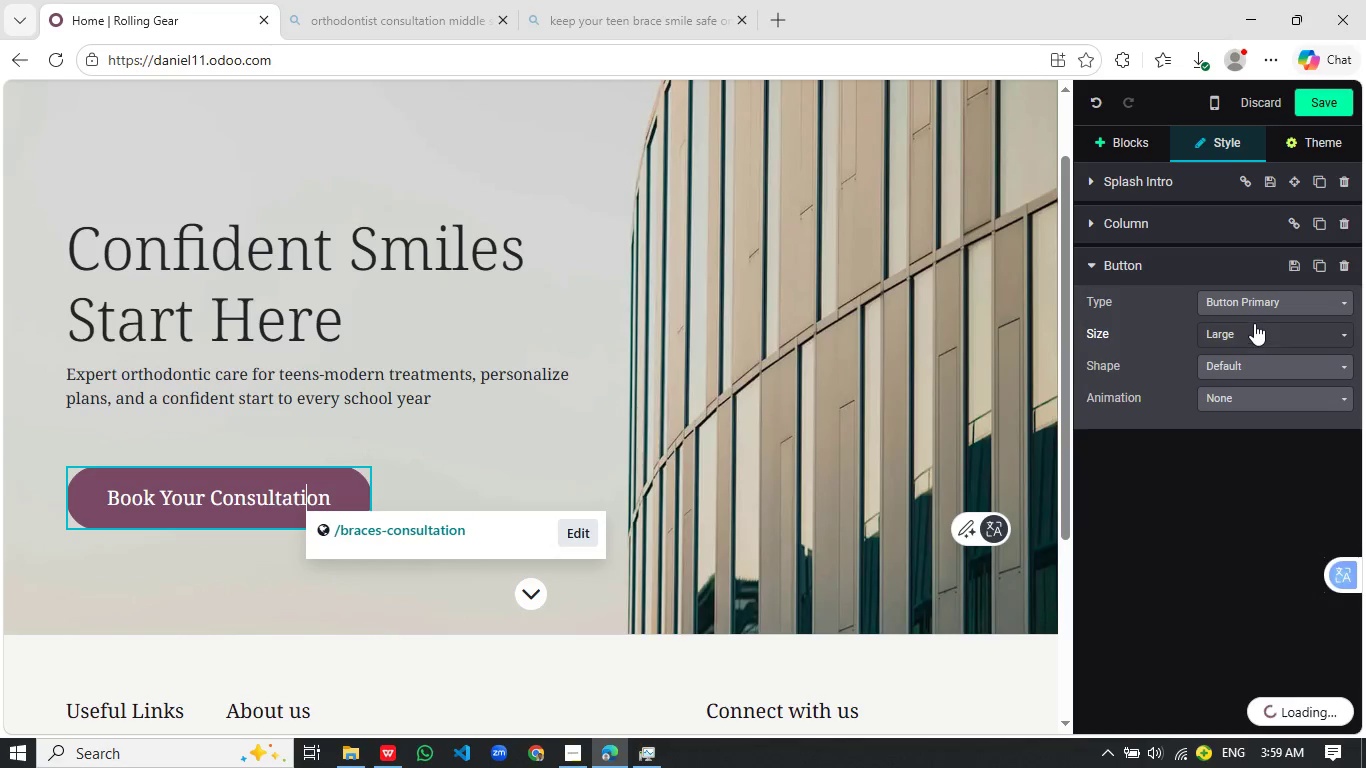 
left_click([1251, 335])
 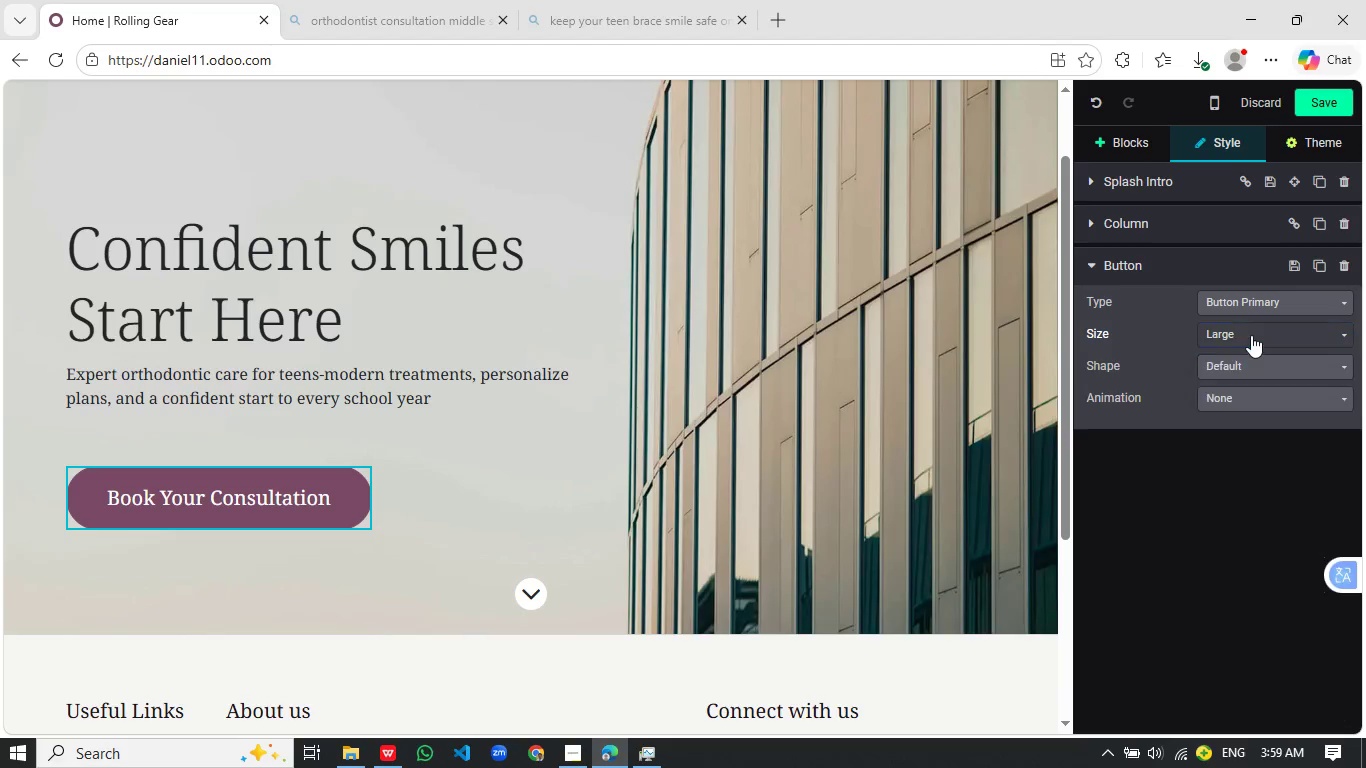 
left_click([1251, 335])
 